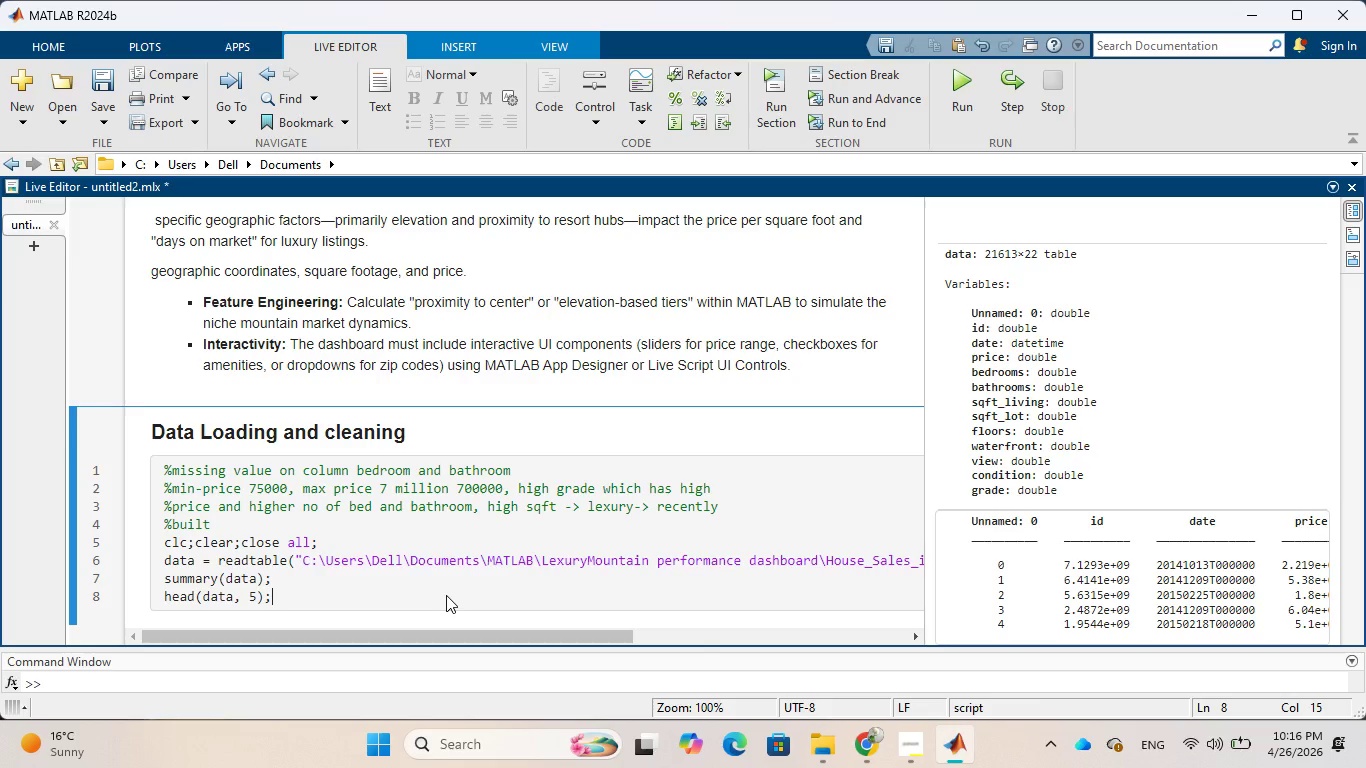 
wait(33.36)
 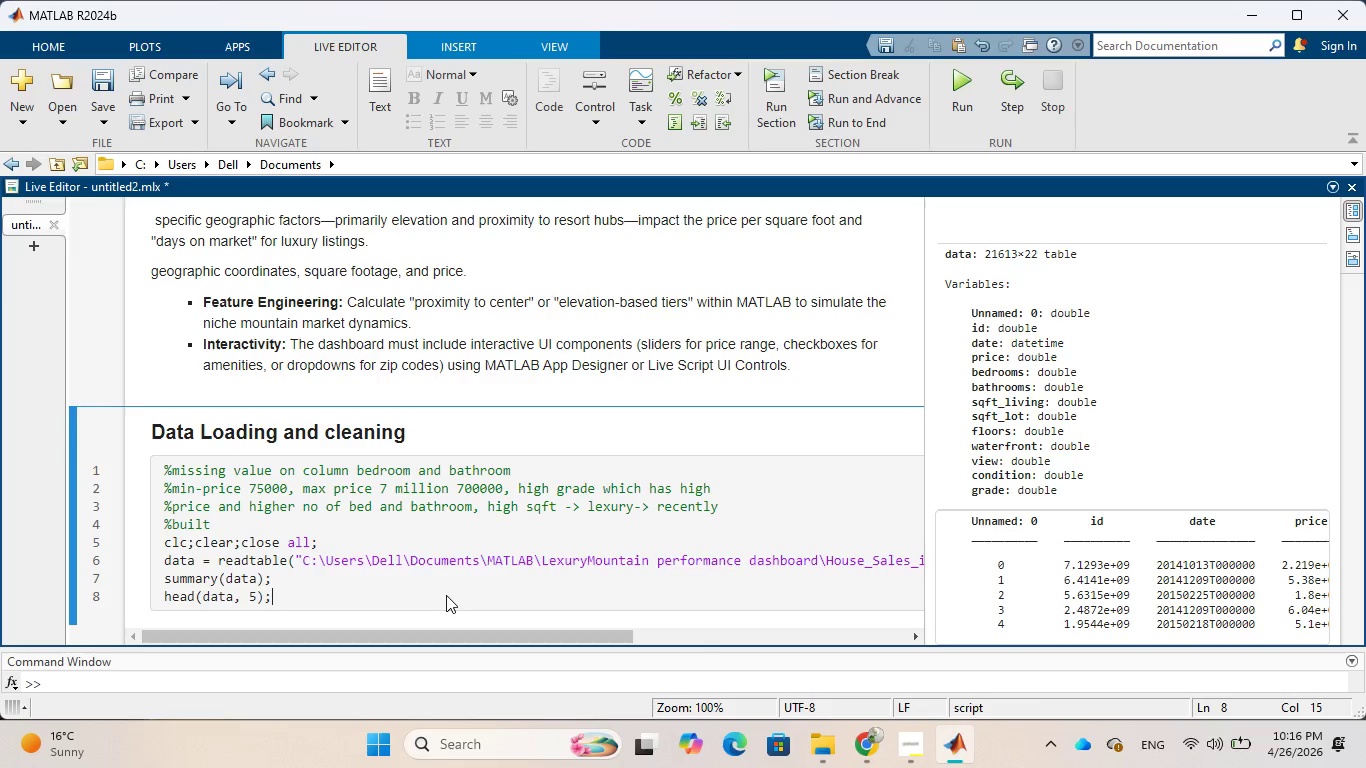 
key(Enter)
 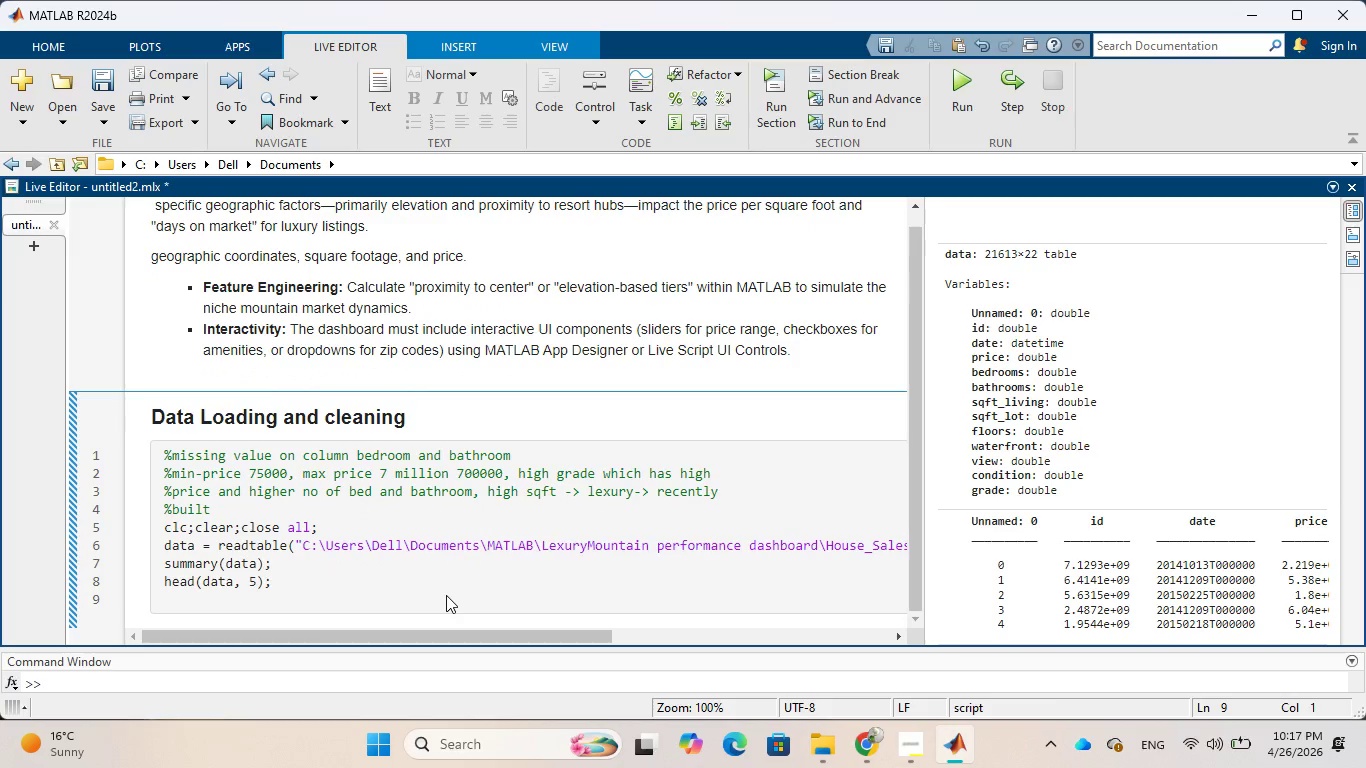 
left_click([401, 523])
 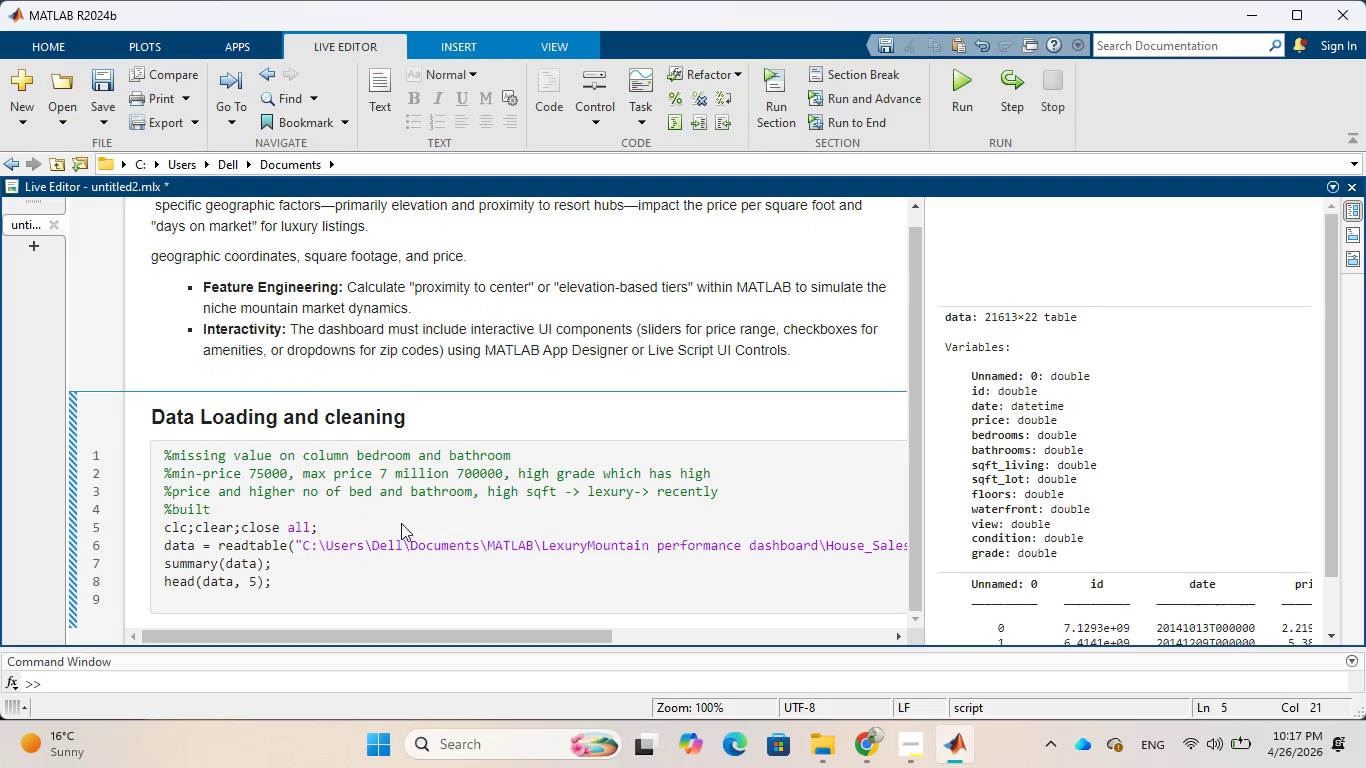 
key(Enter)
 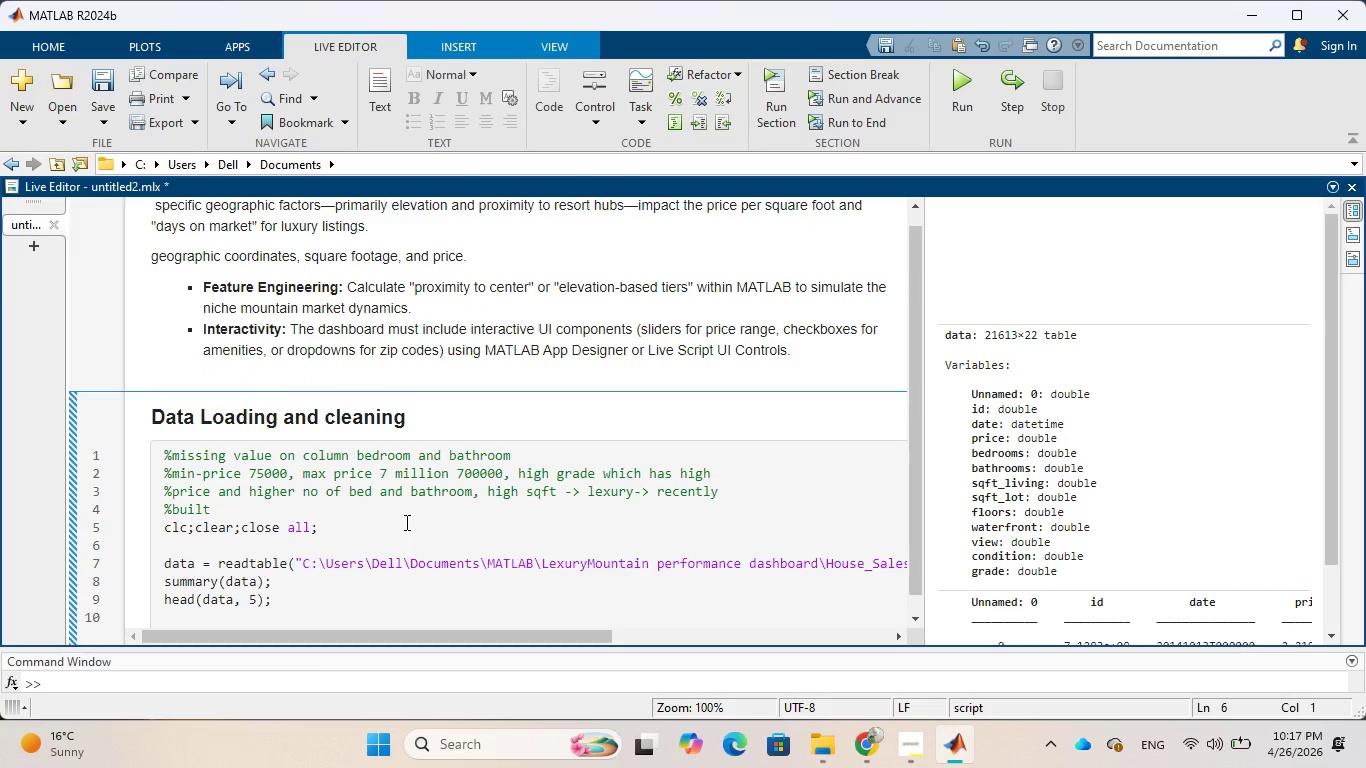 
type(%loading data)
 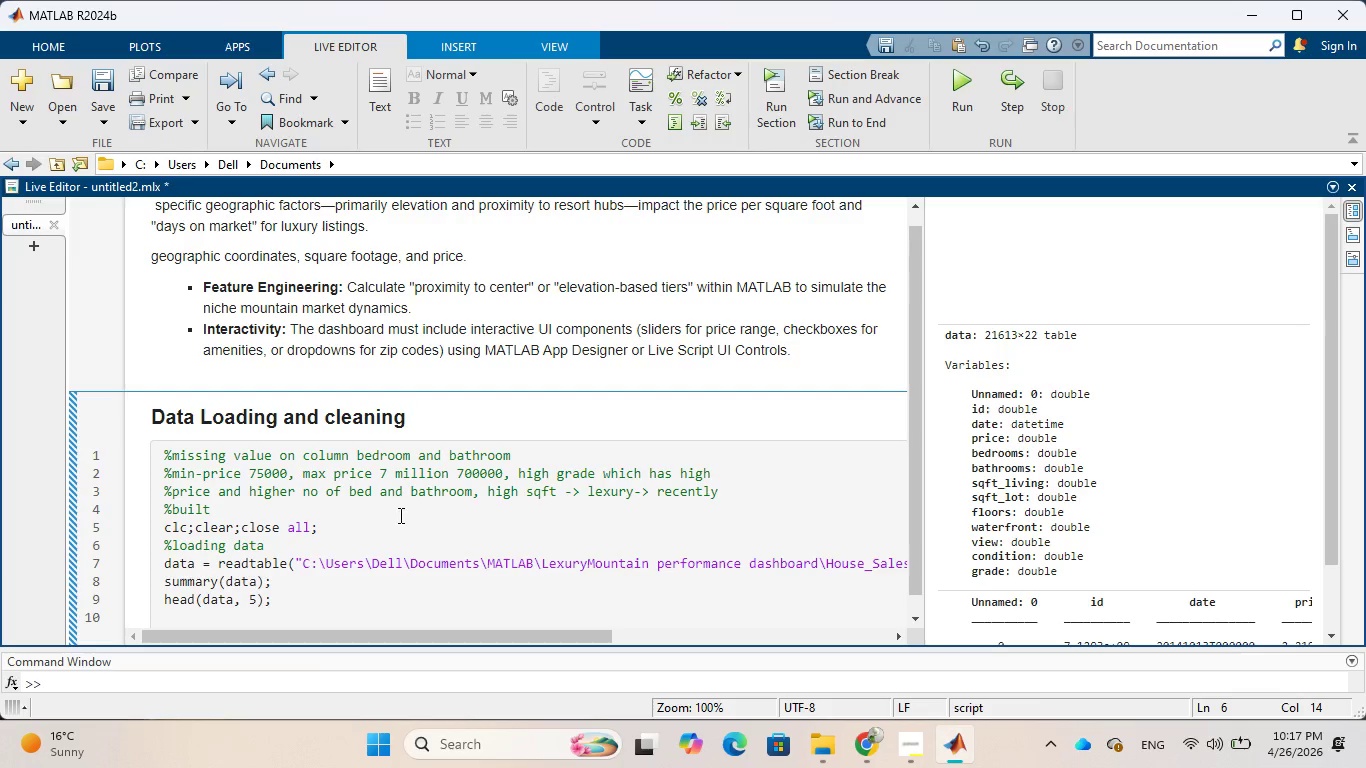 
left_click([376, 519])
 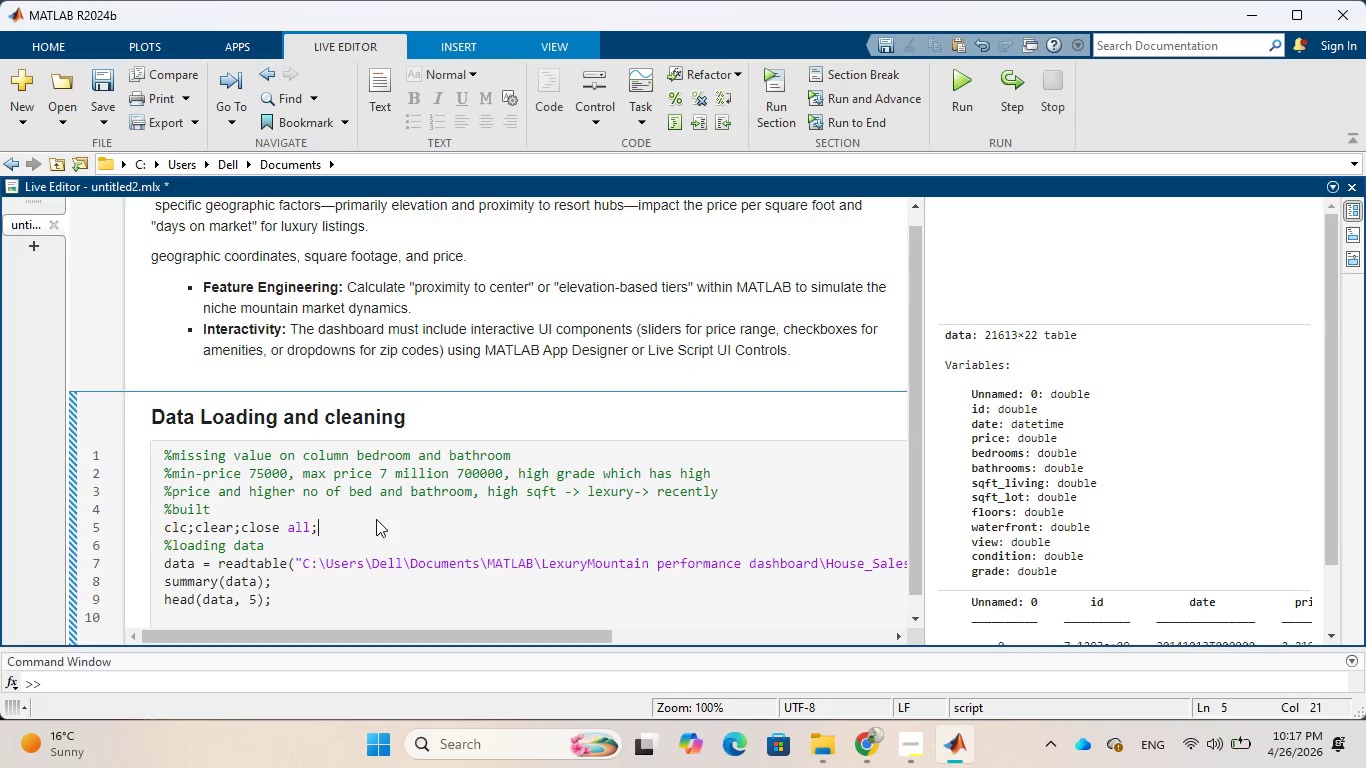 
key(Enter)
 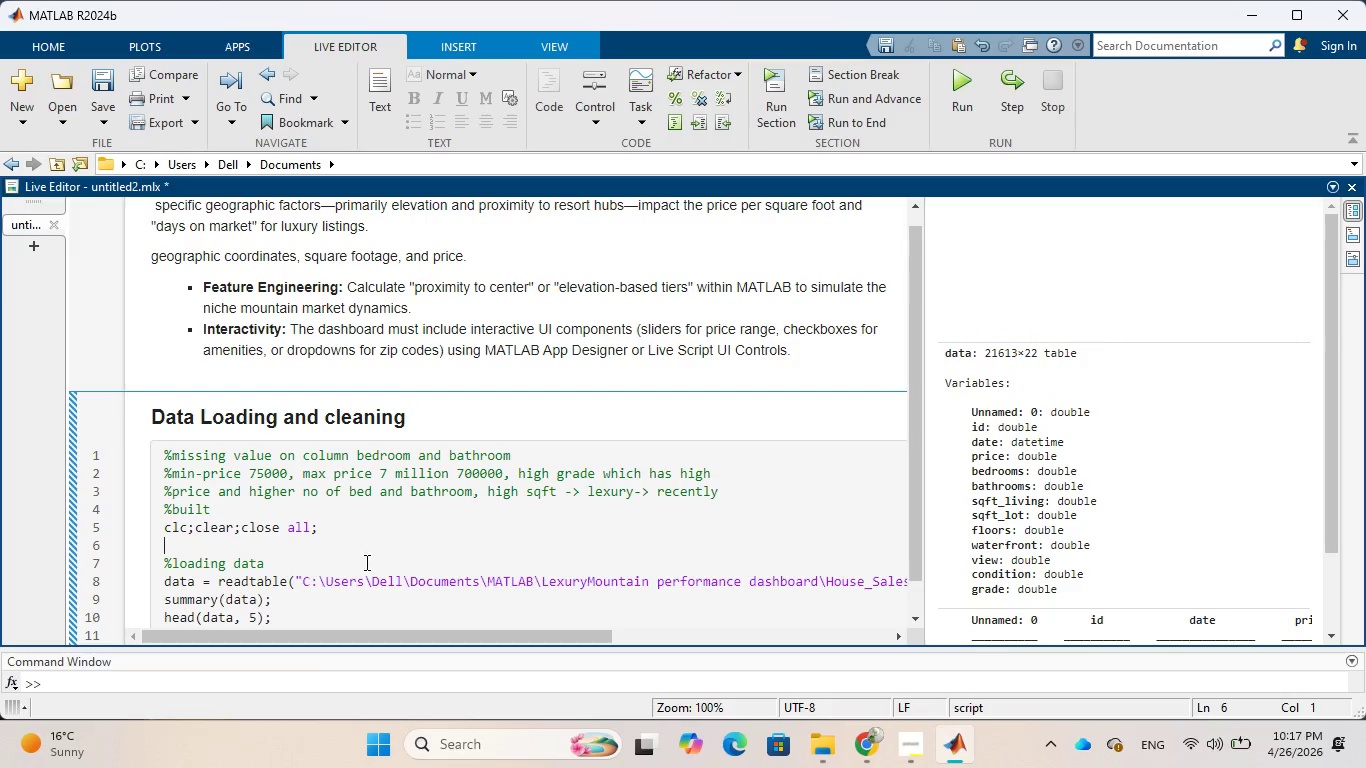 
scroll: coordinate [371, 562], scroll_direction: down, amount: 1.0
 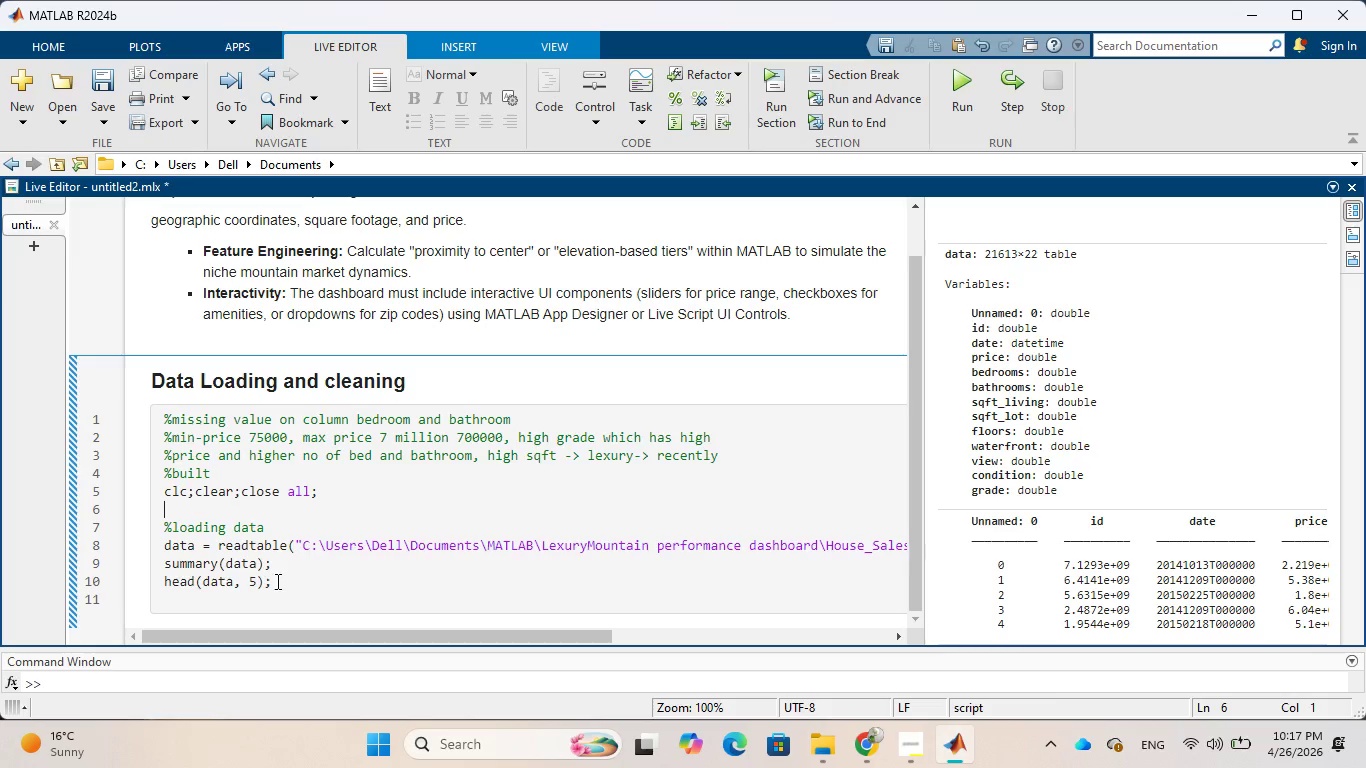 
left_click([287, 583])
 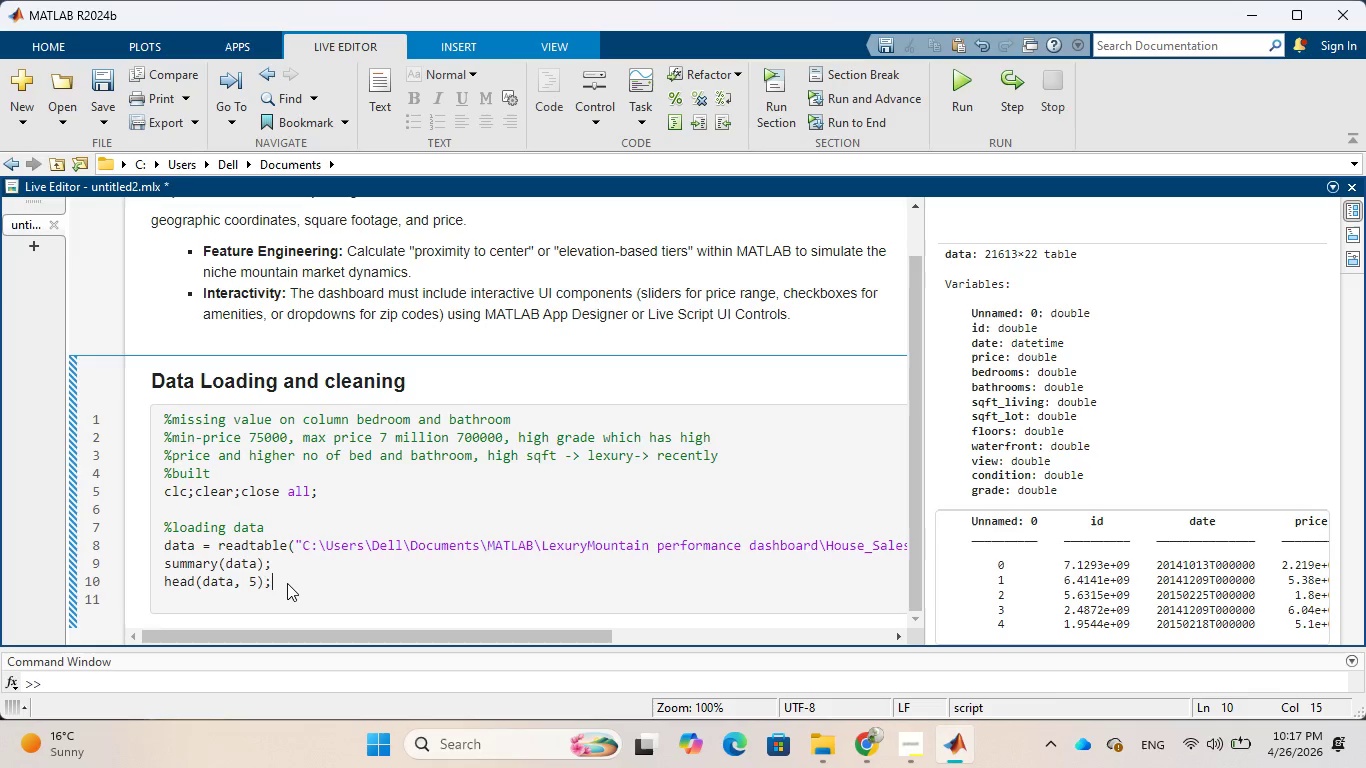 
key(Enter)
 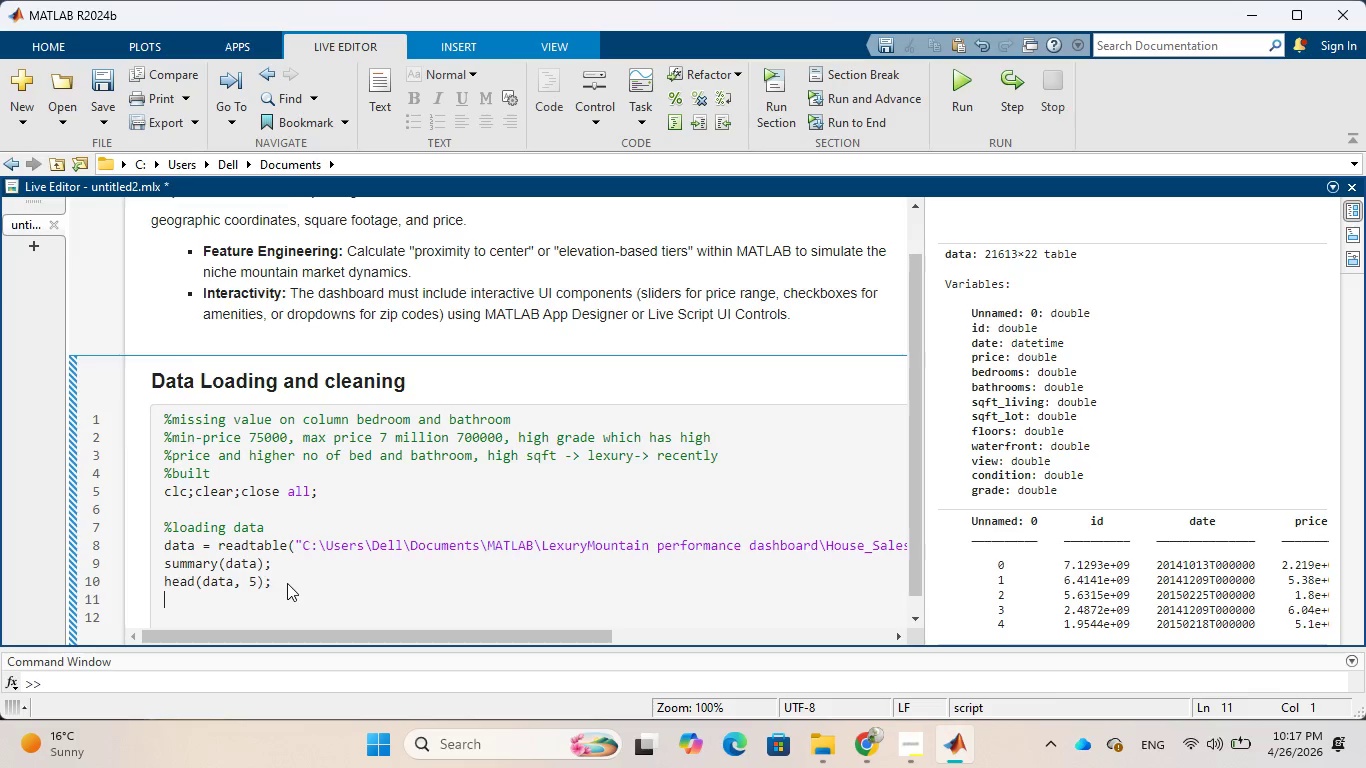 
key(Enter)
 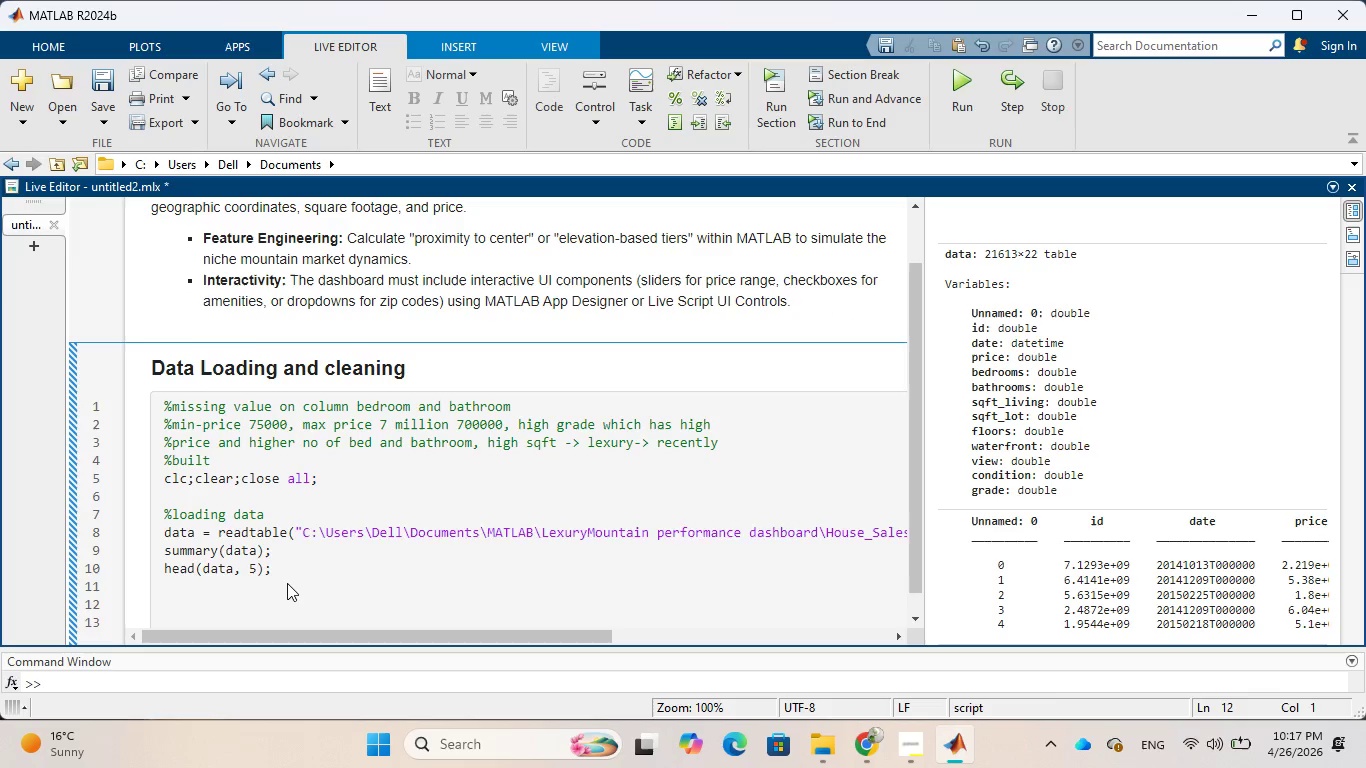 
type(%cleaning data)
 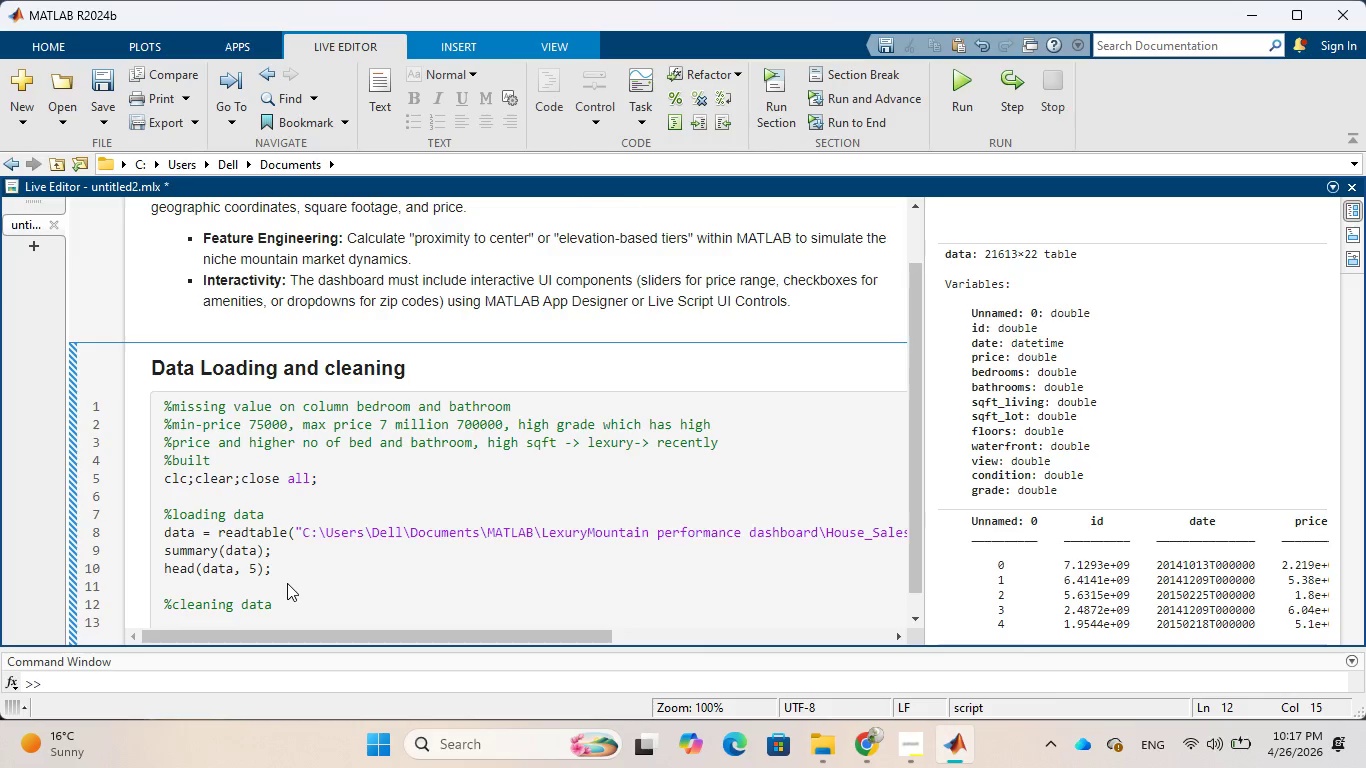 
key(Enter)
 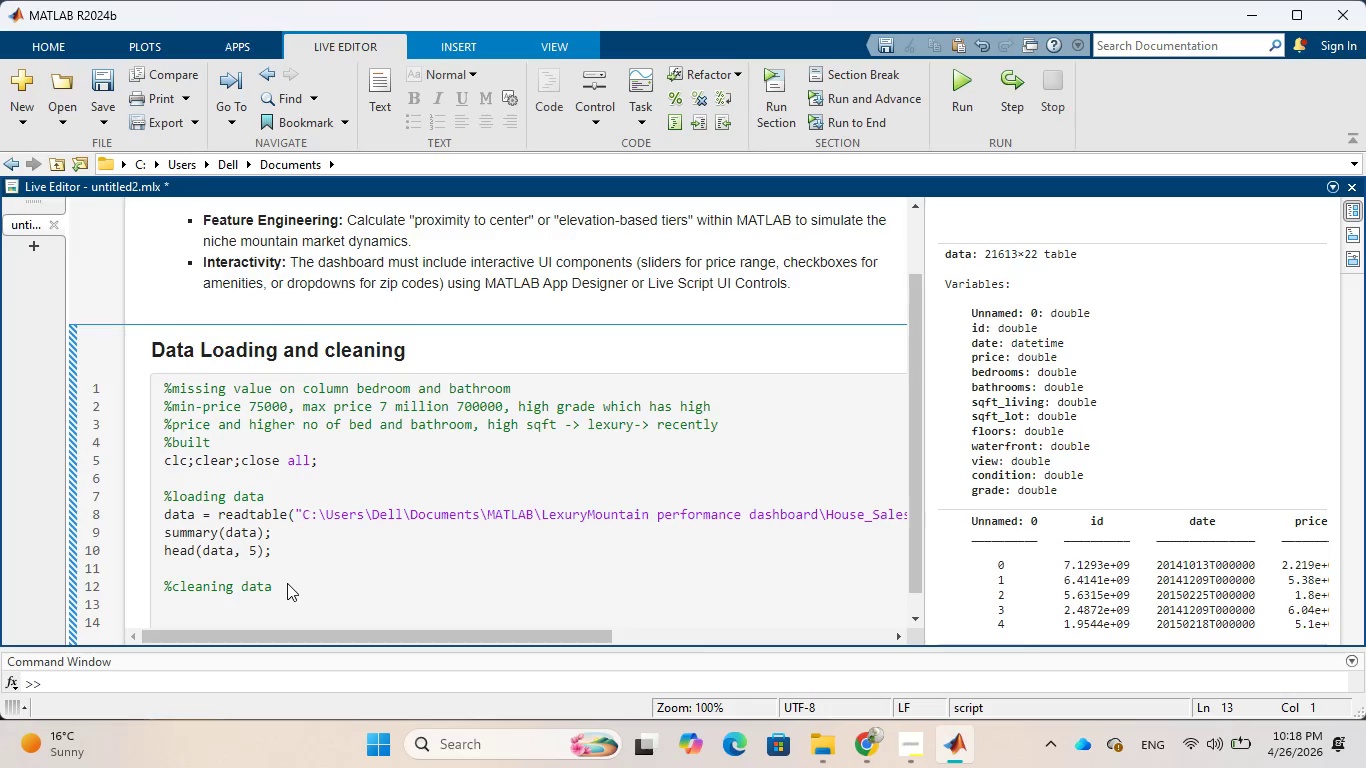 
wait(87.17)
 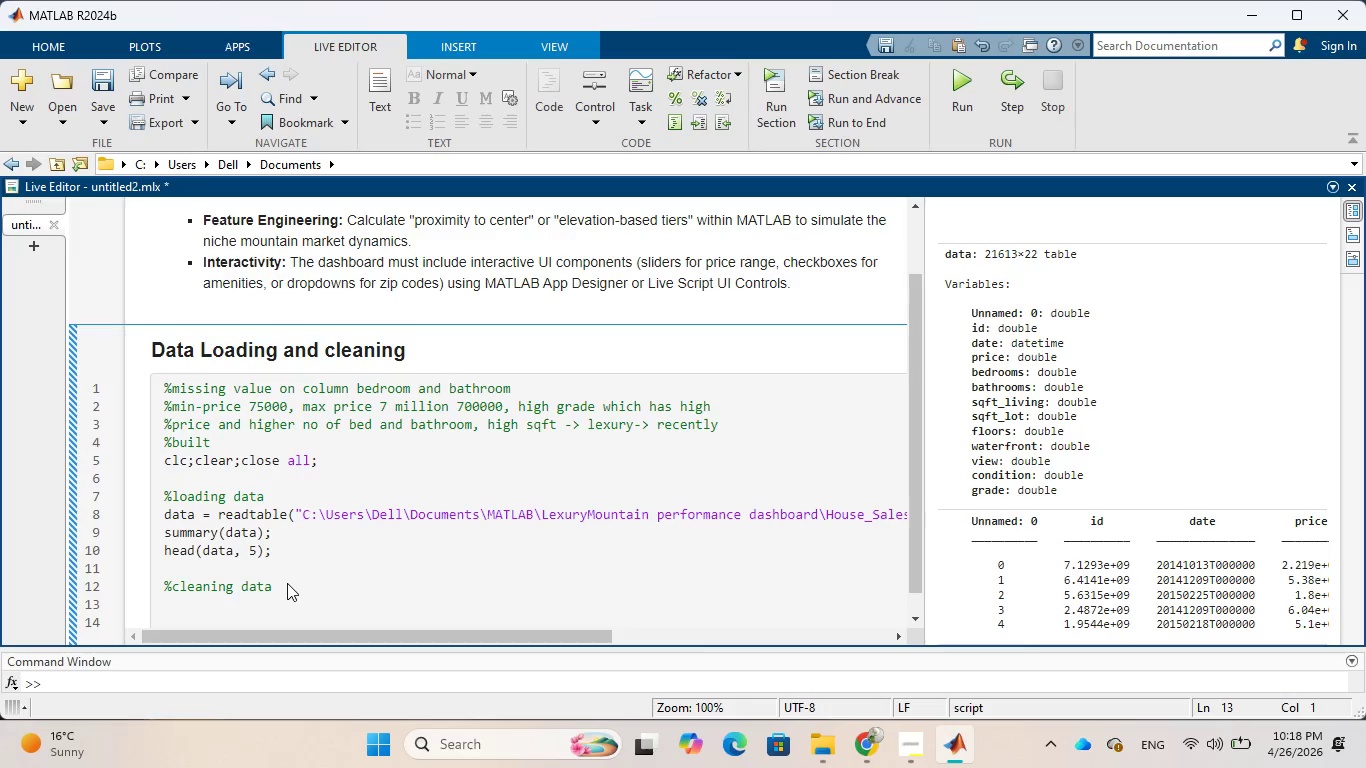 
type(re)
 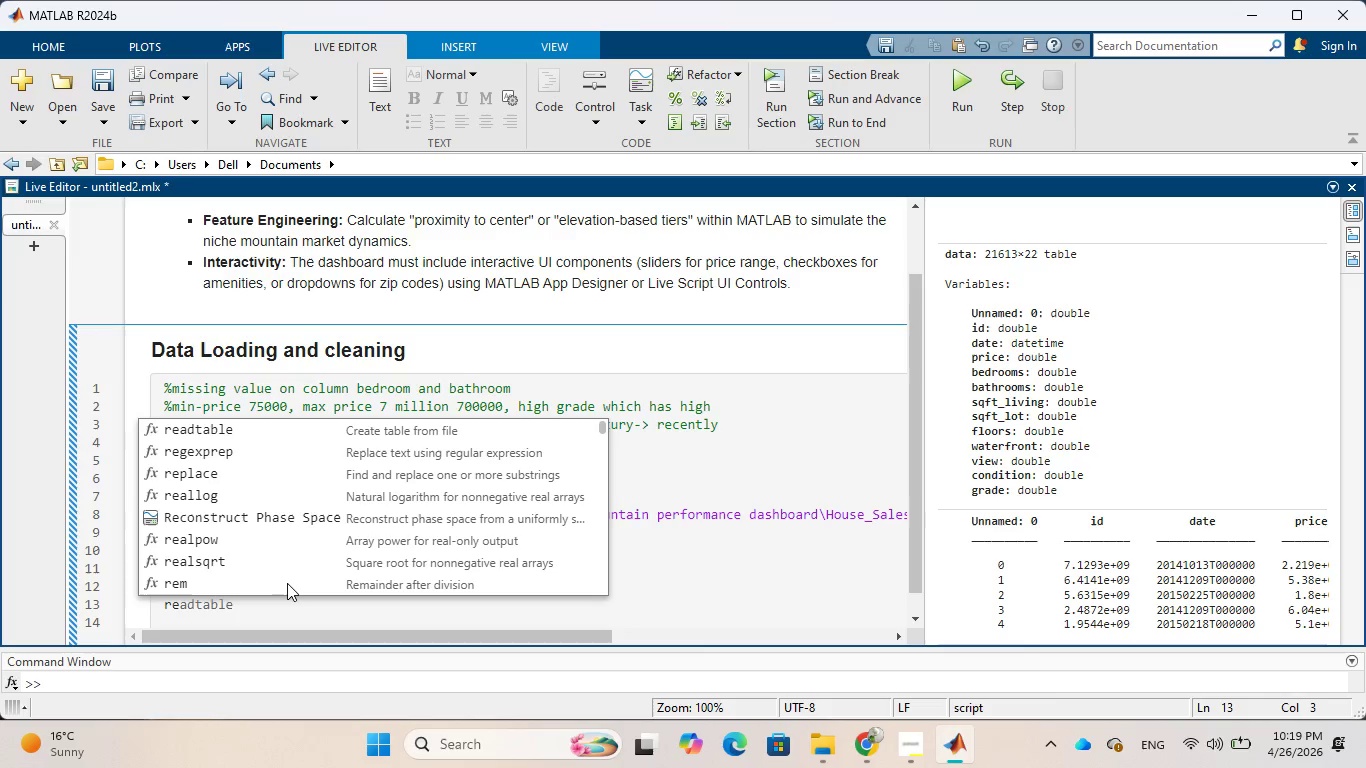 
key(Backspace)
 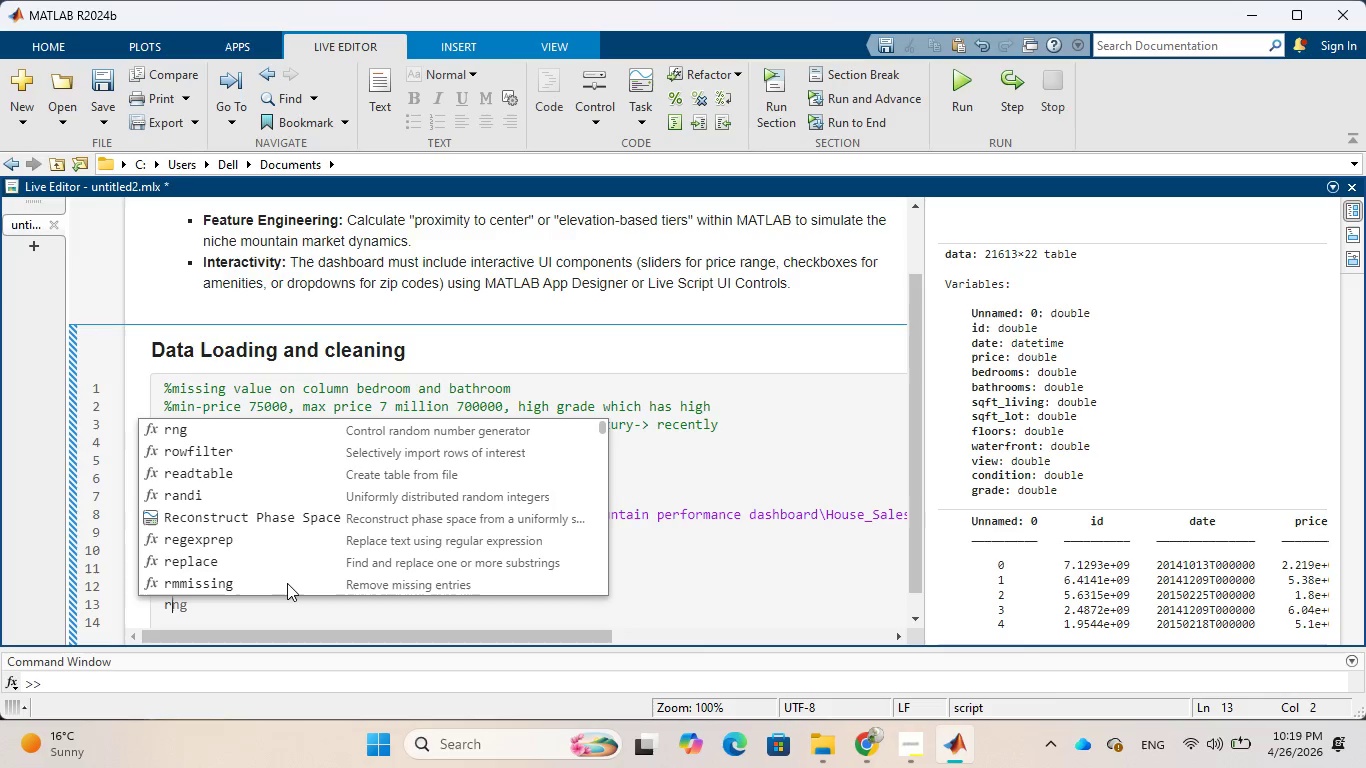 
key(M)
 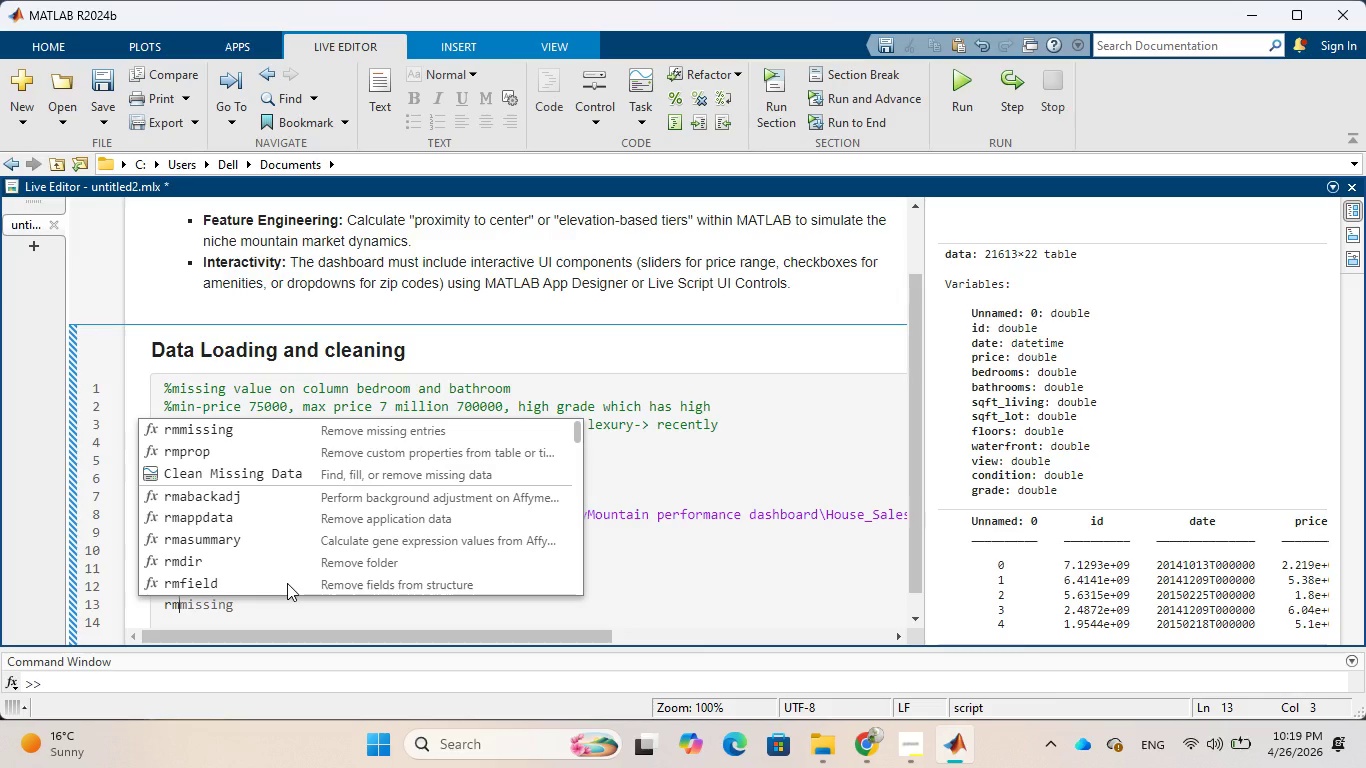 
wait(7.45)
 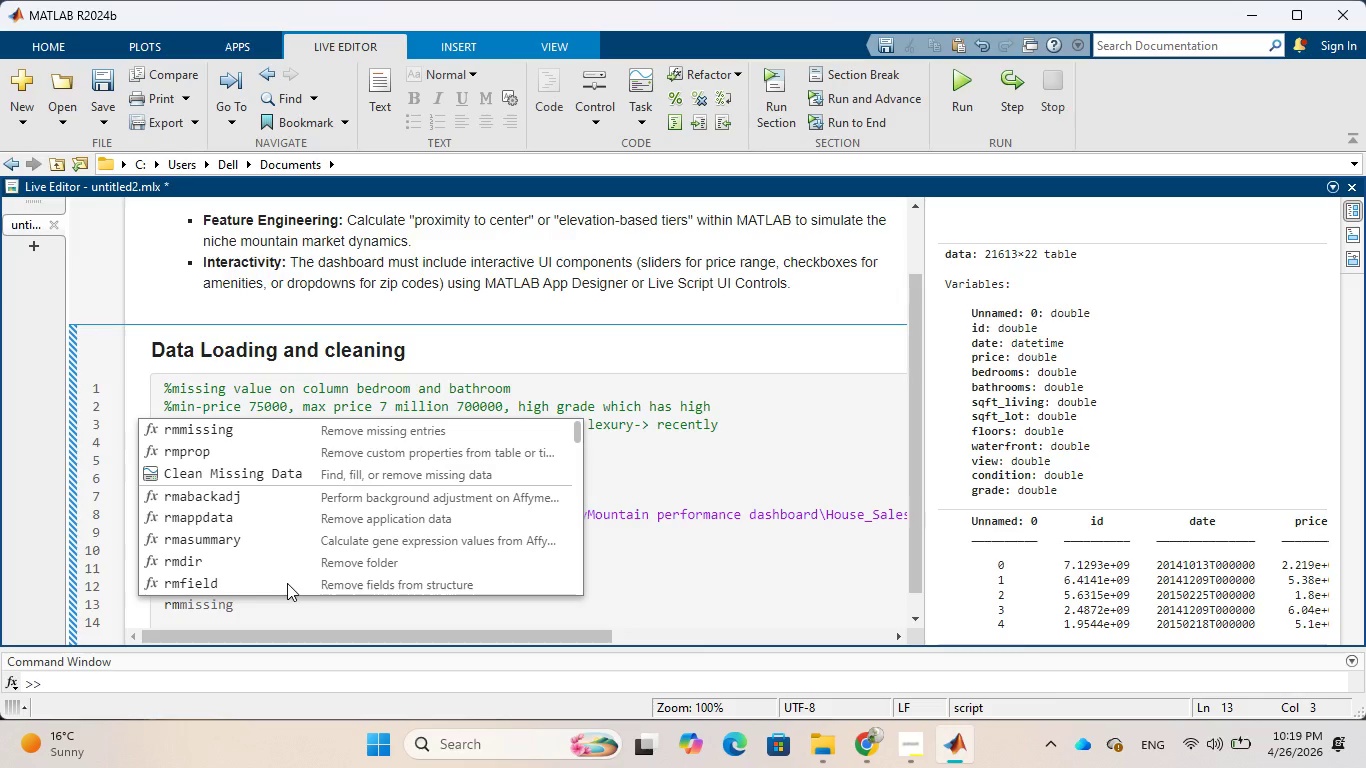 
left_click([283, 428])
 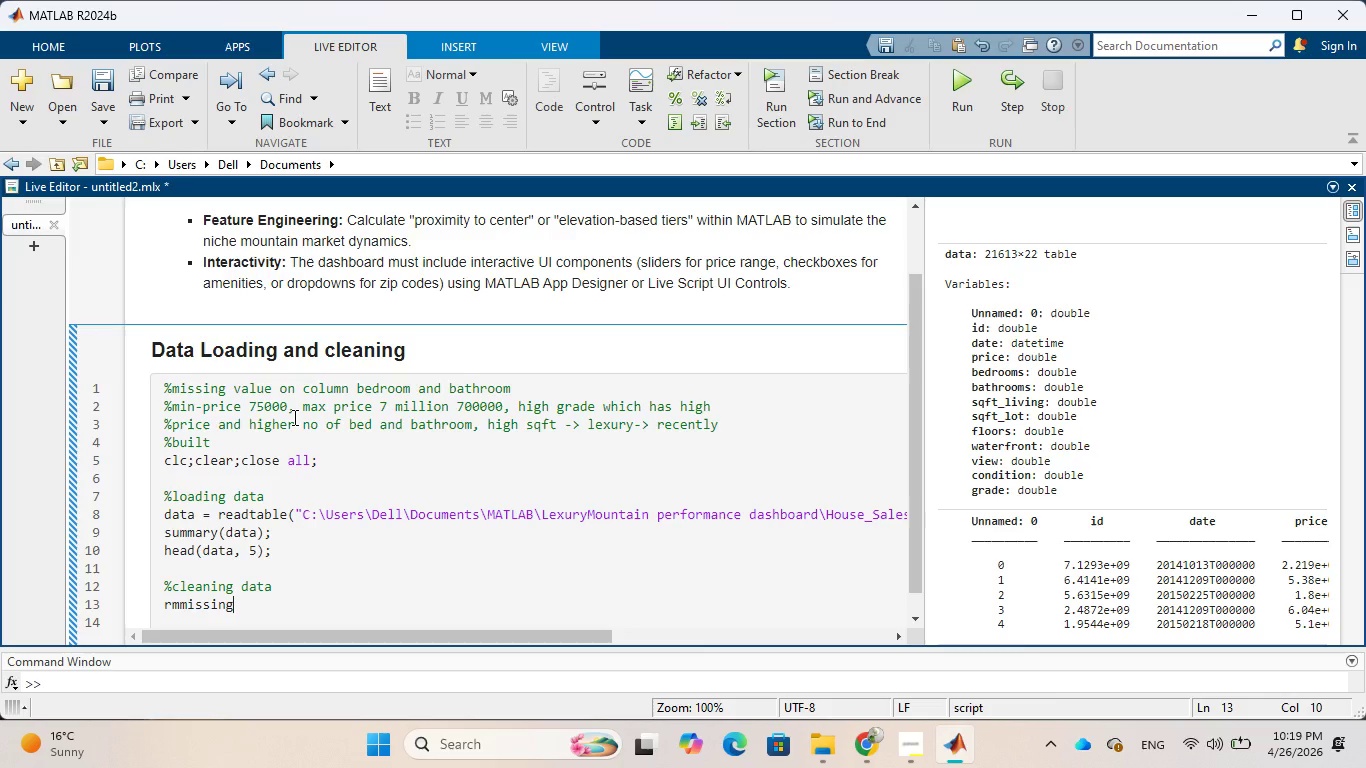 
type((data)
 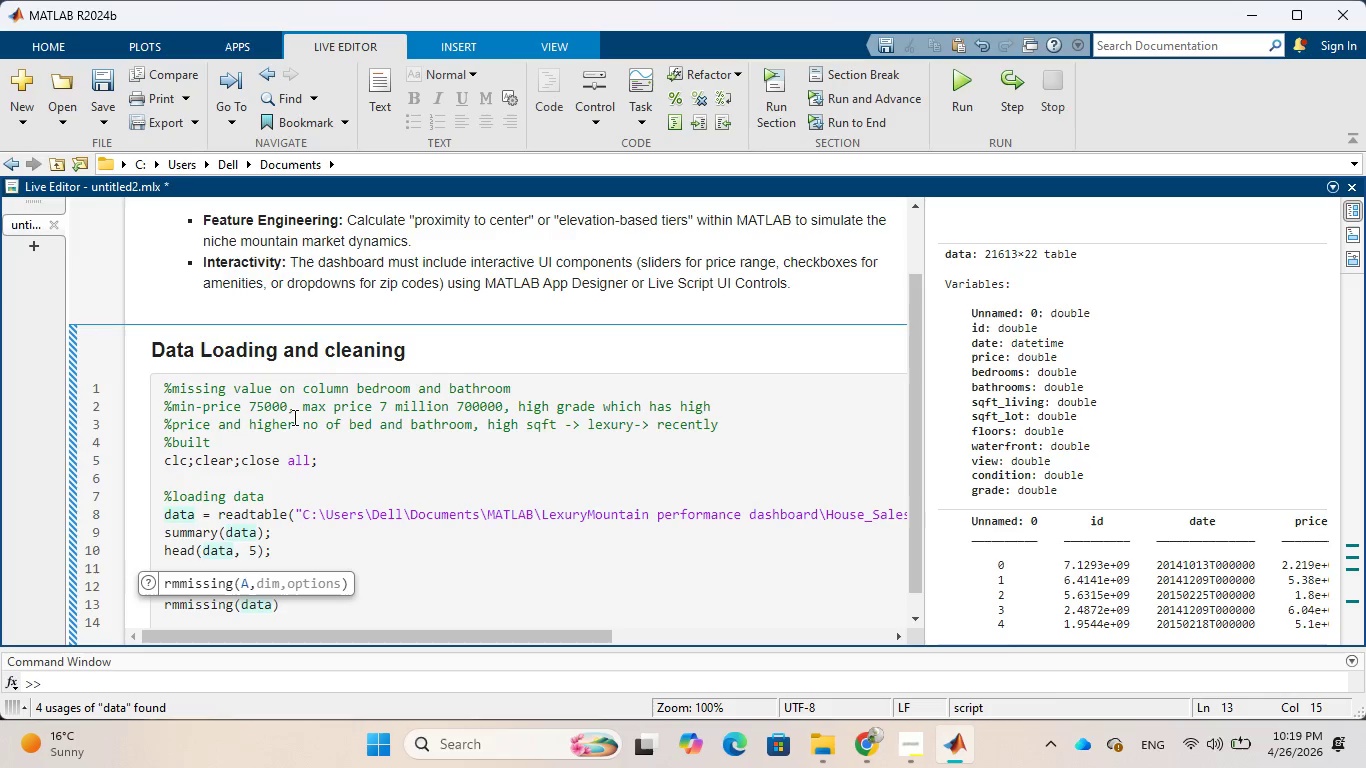 
key(ArrowRight)
 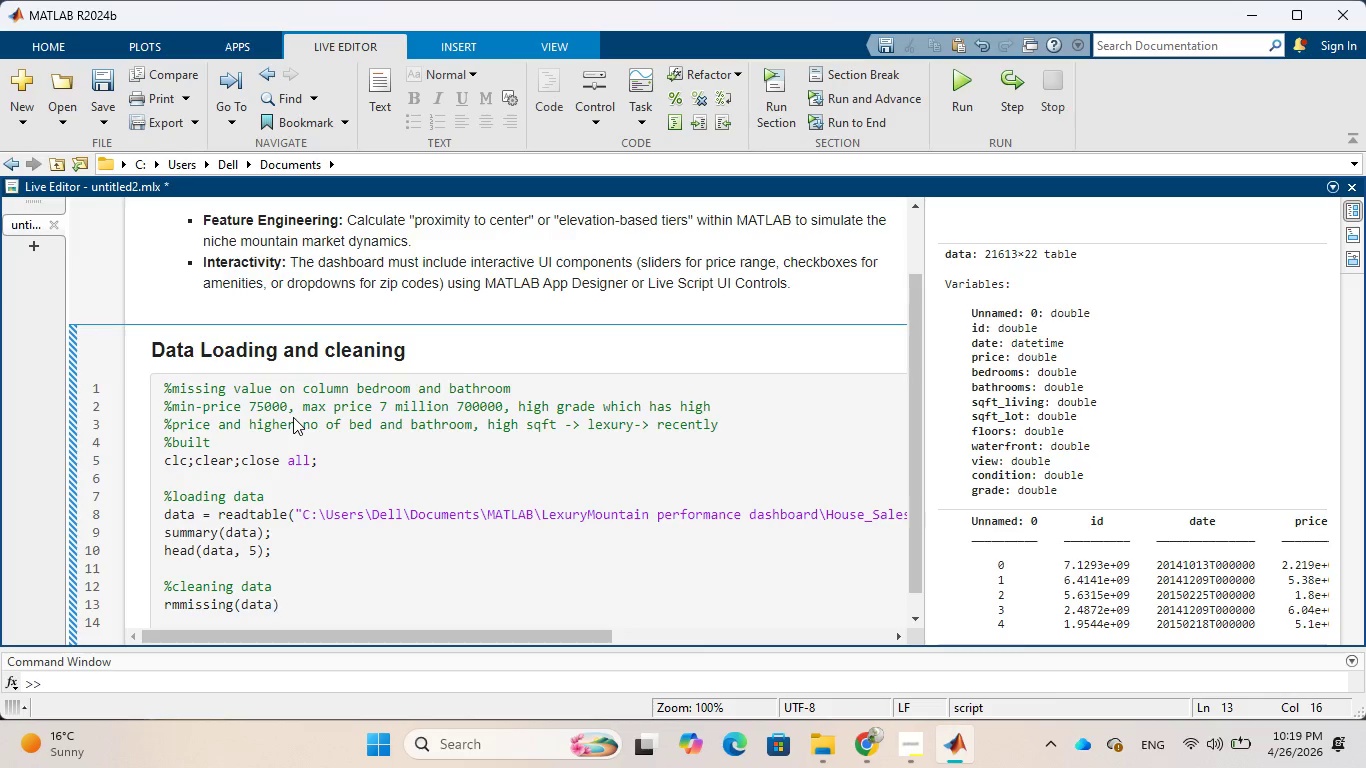 
wait(18.89)
 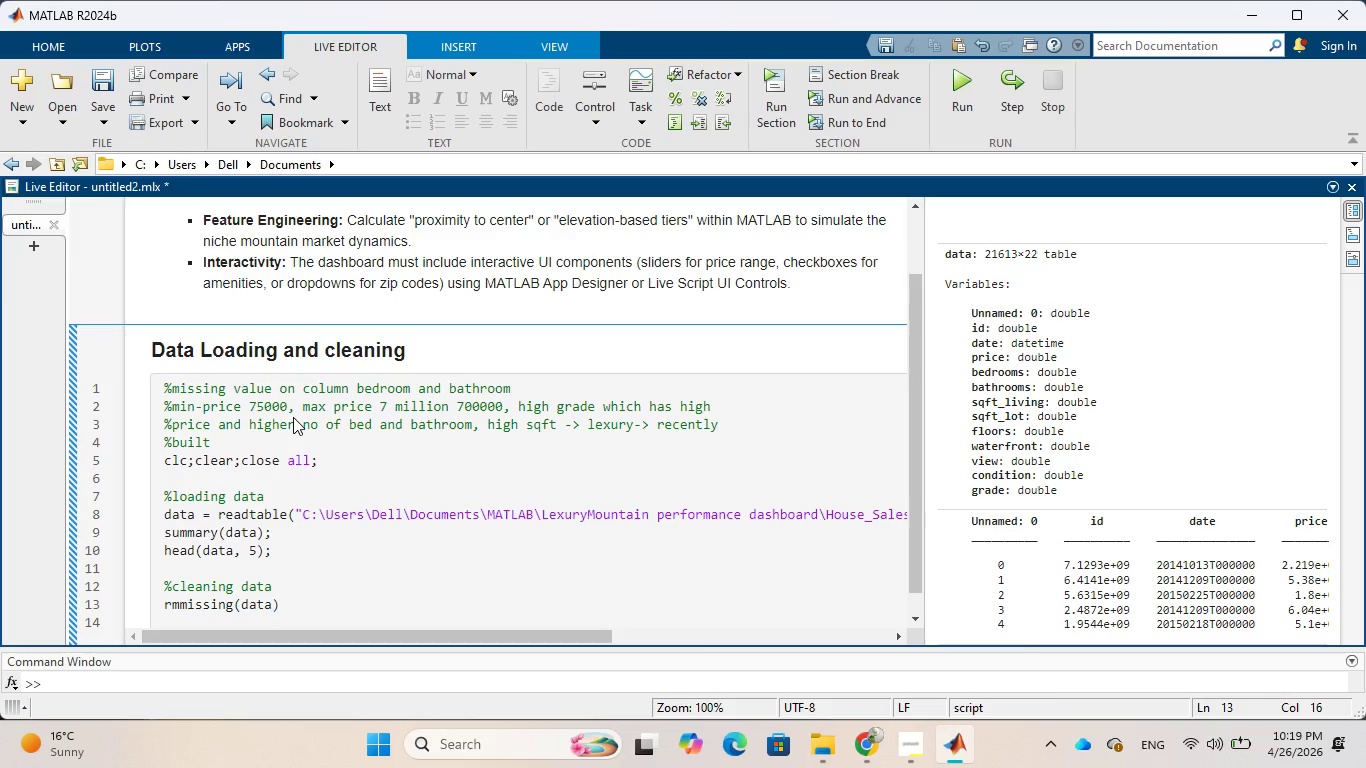 
key(ArrowLeft)
 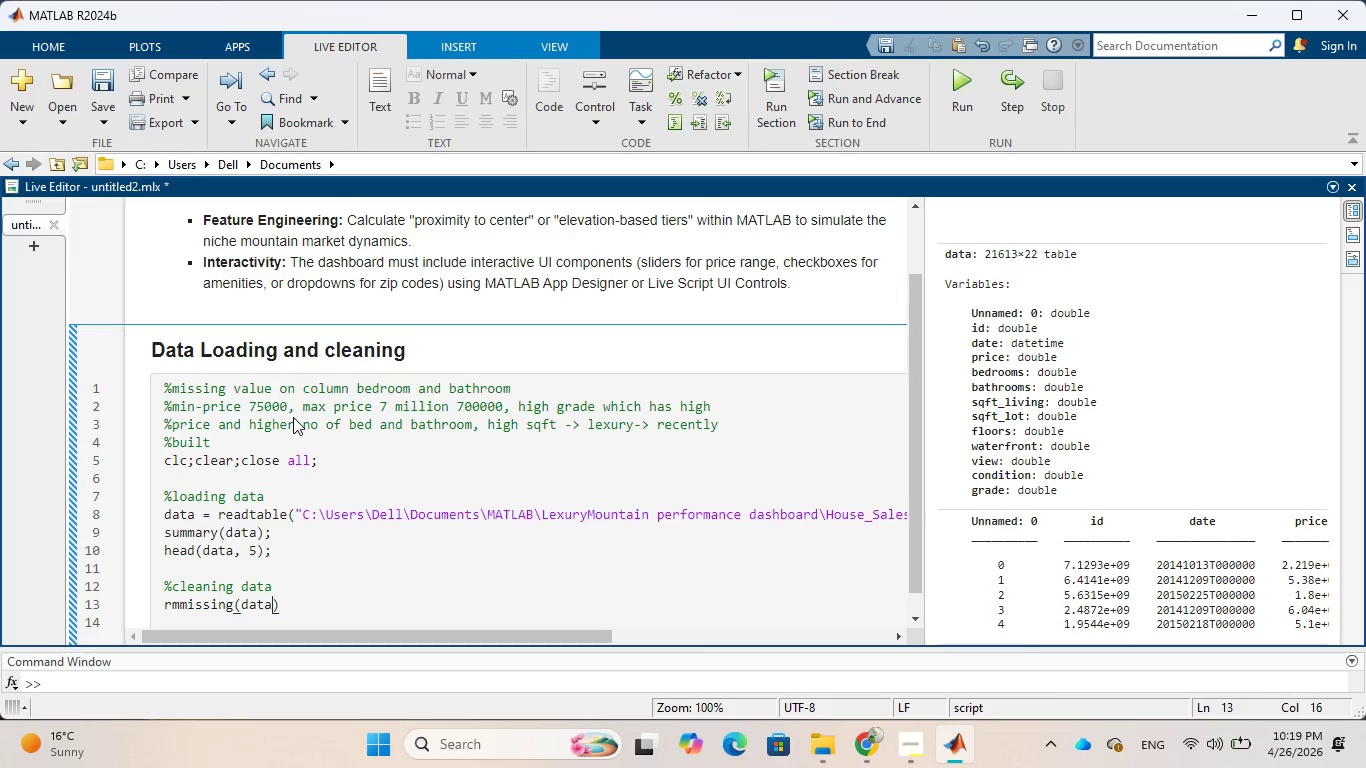 
key(ArrowLeft)
 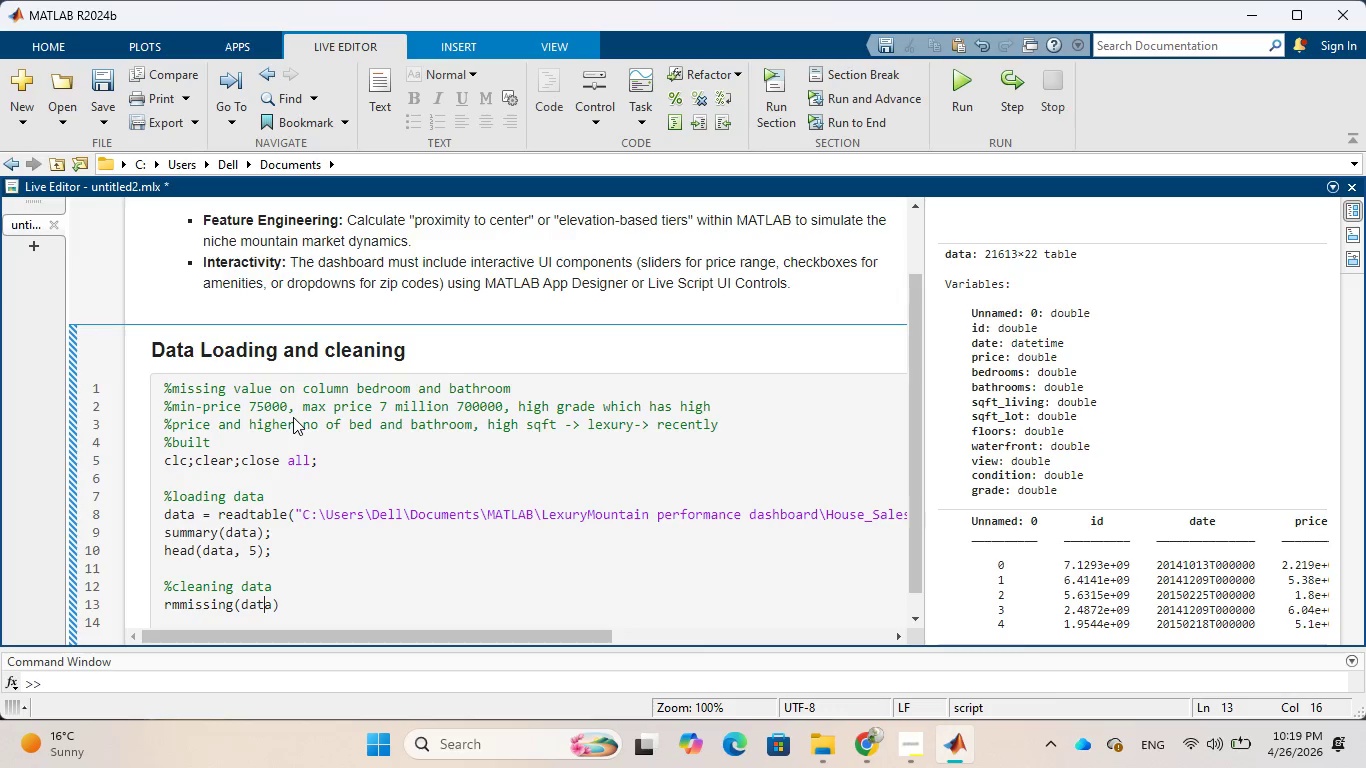 
key(ArrowLeft)
 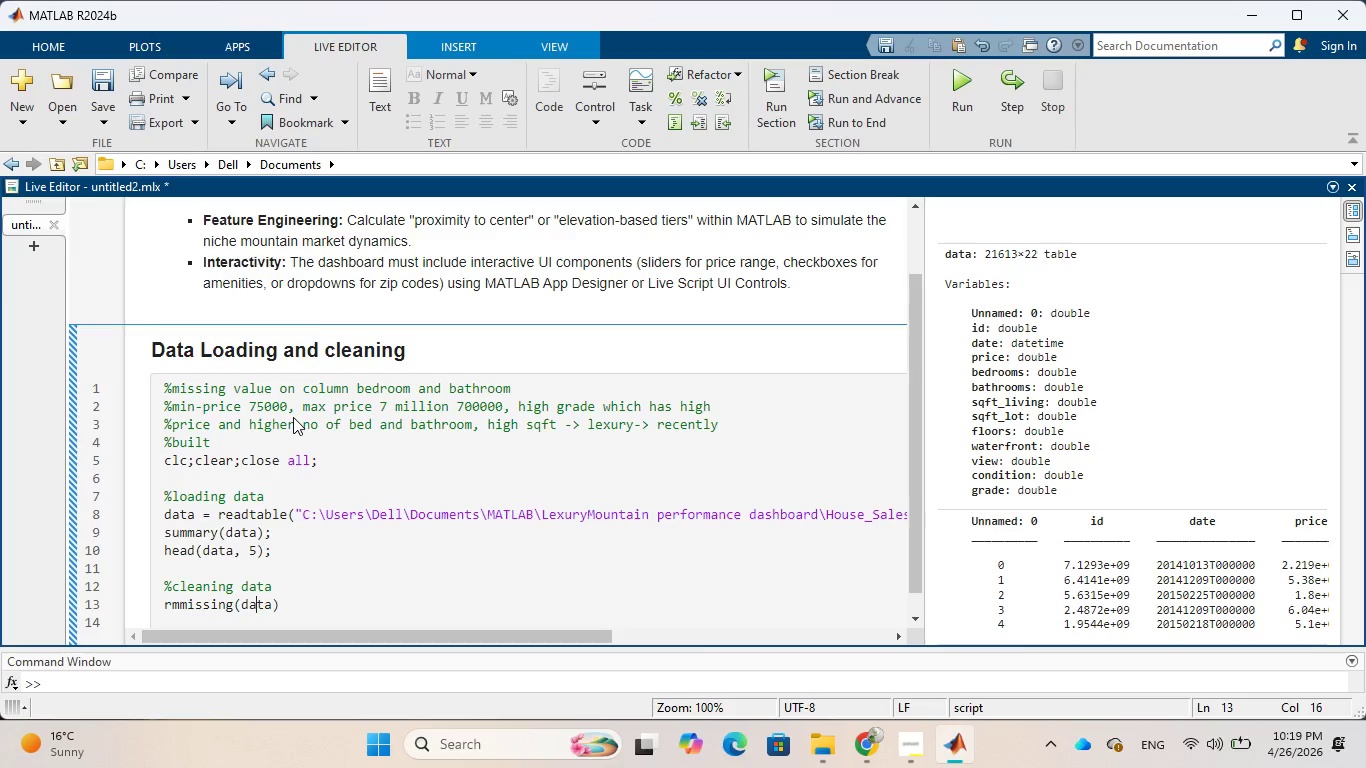 
key(ArrowLeft)
 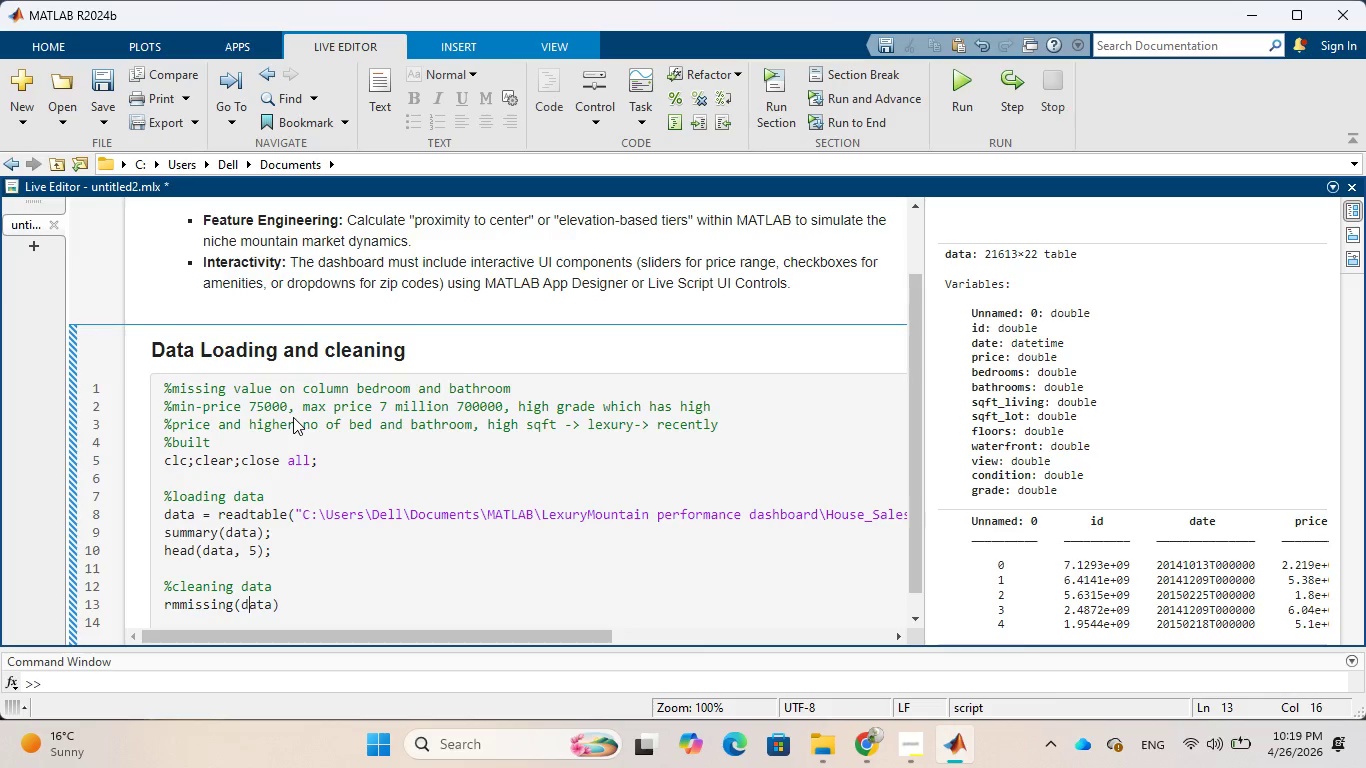 
key(ArrowLeft)
 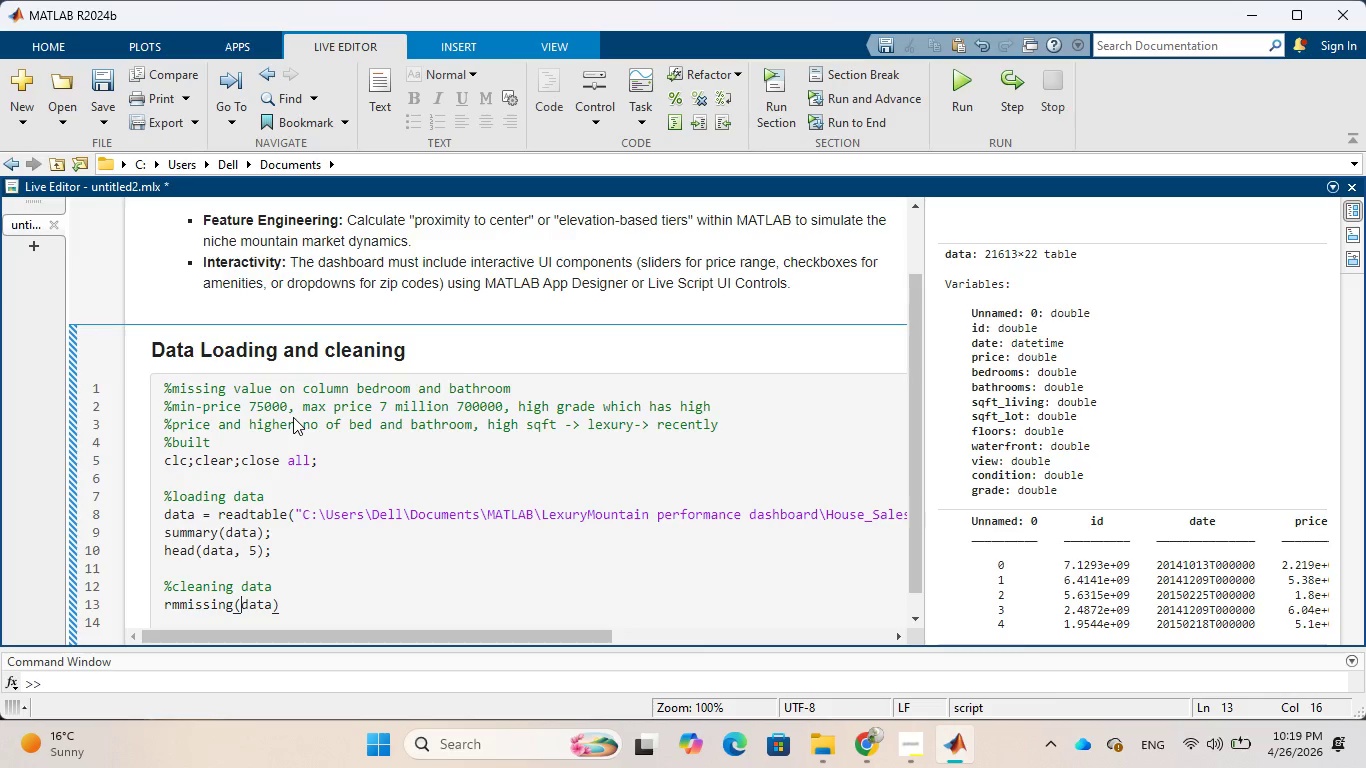 
key(ArrowLeft)
 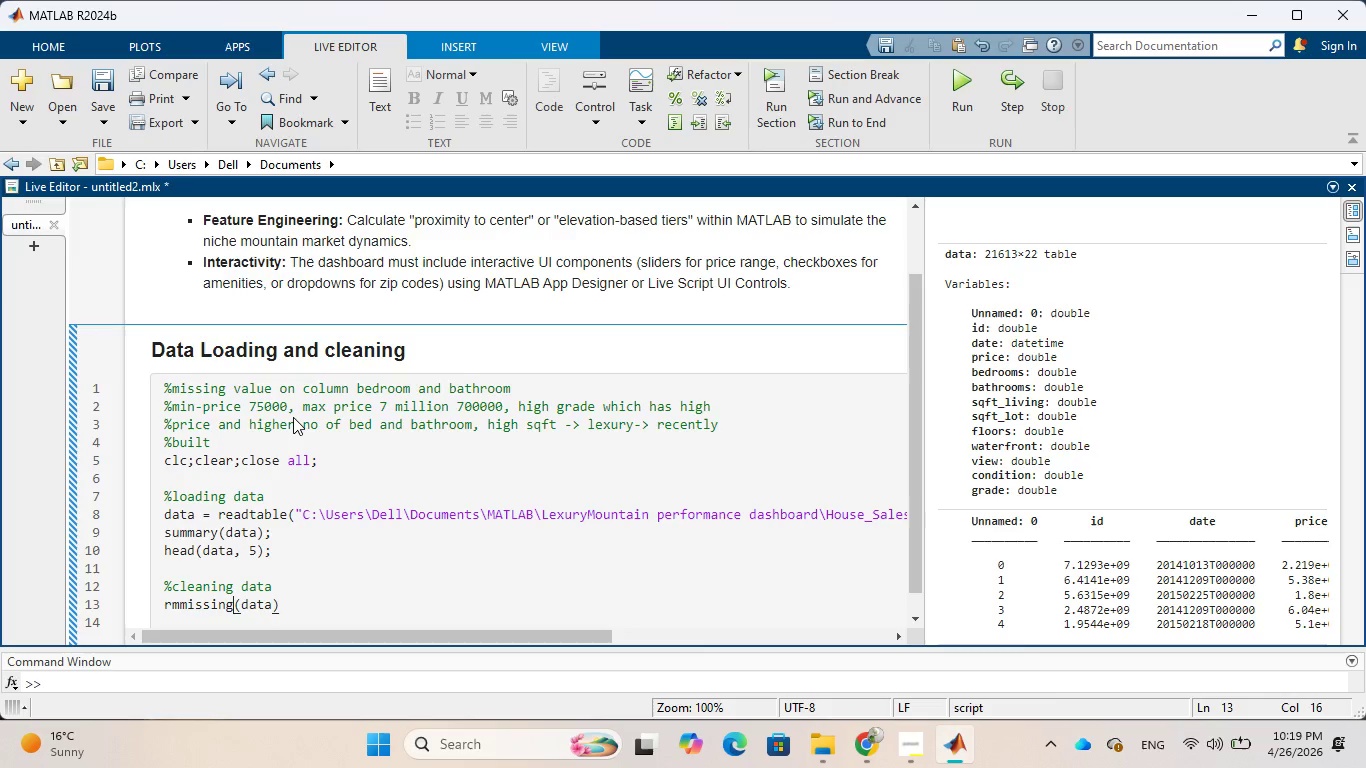 
key(ArrowLeft)
 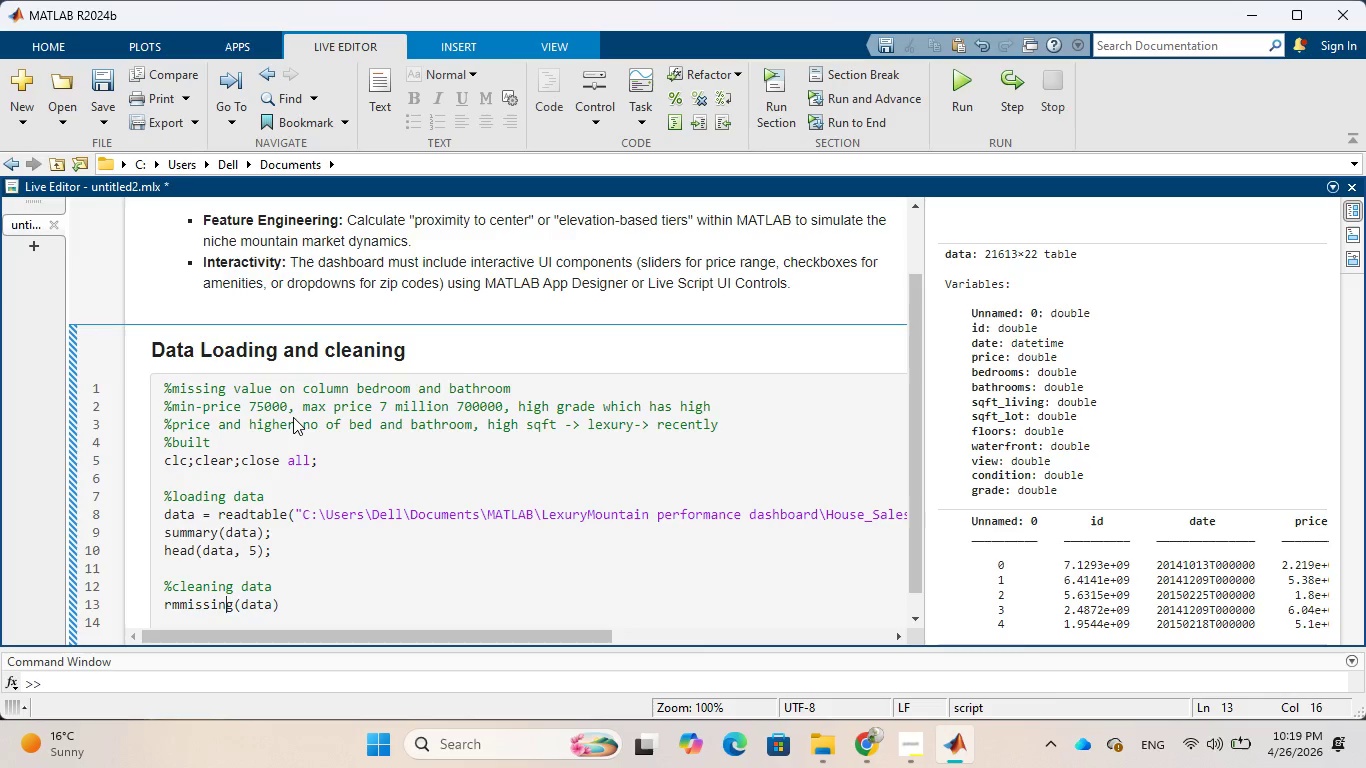 
key(ArrowLeft)
 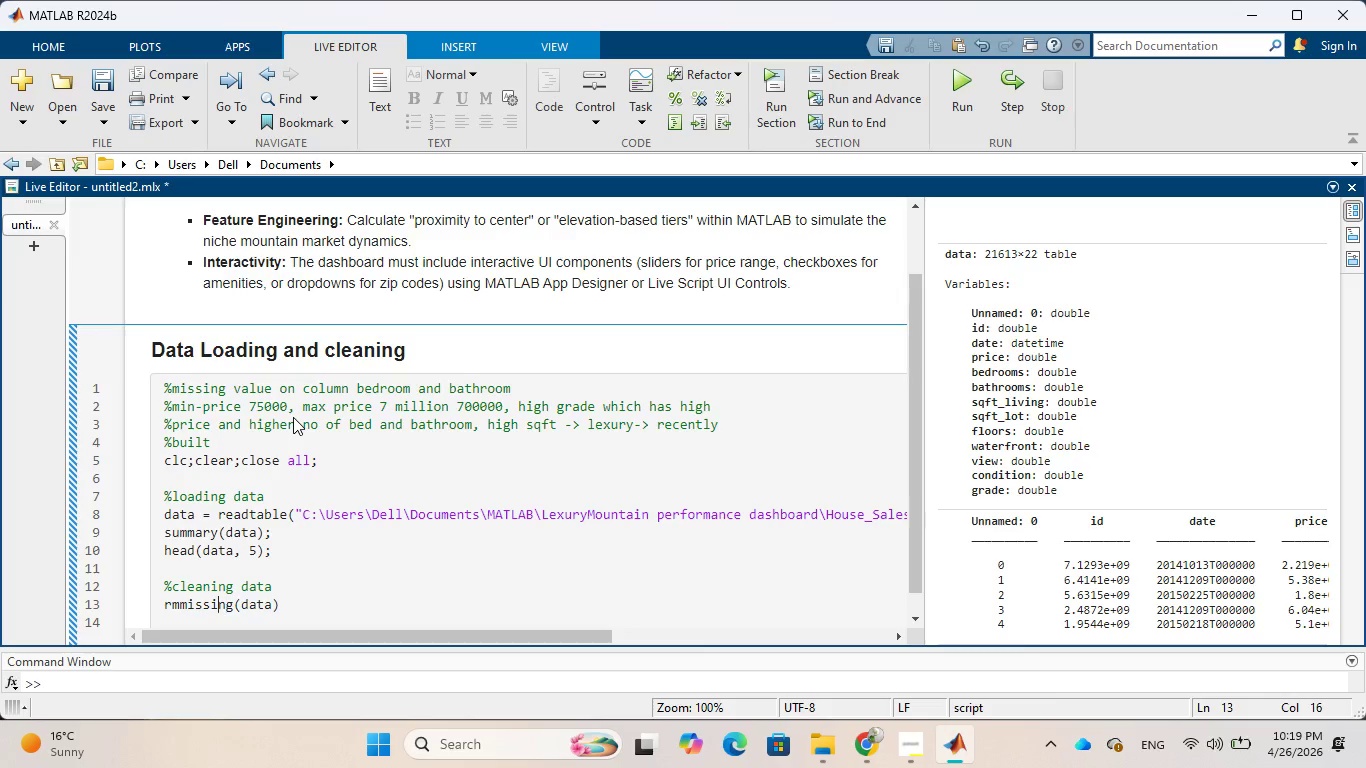 
key(ArrowLeft)
 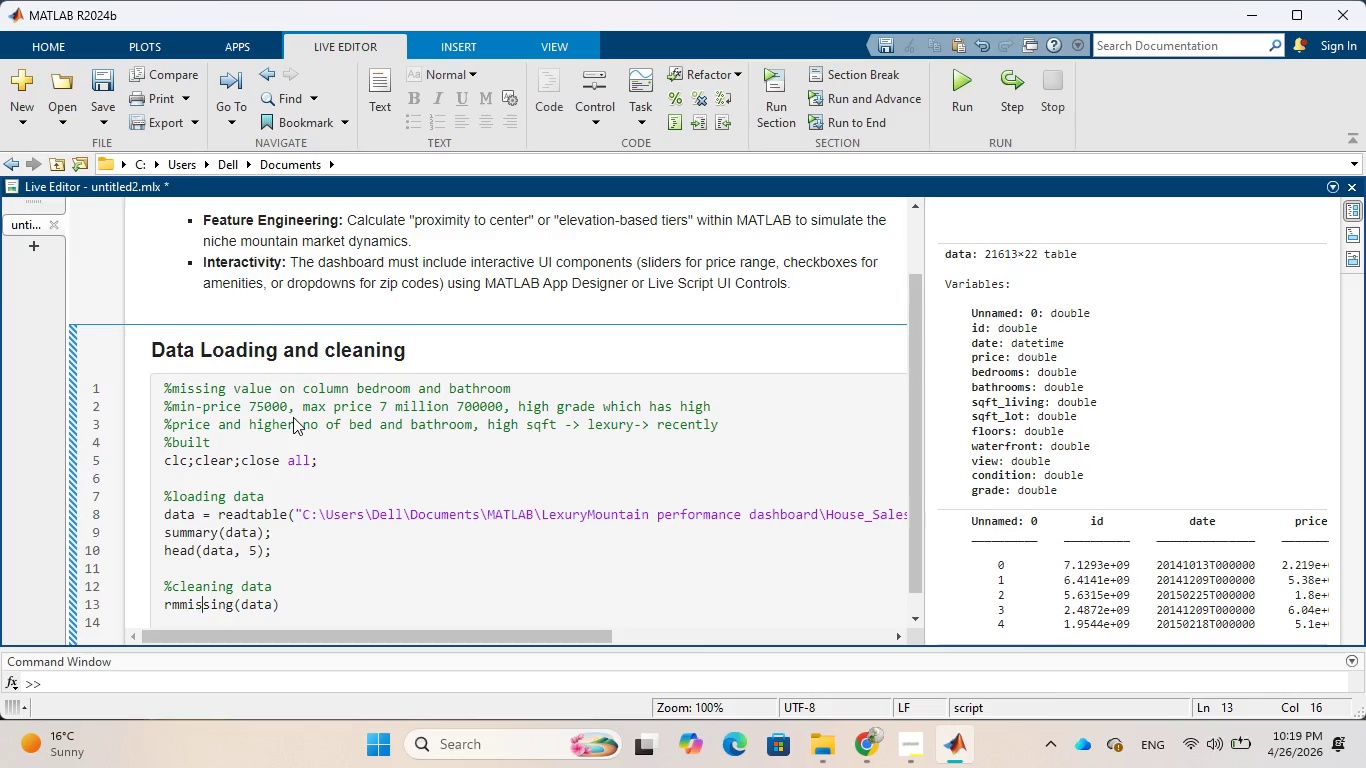 
key(ArrowLeft)
 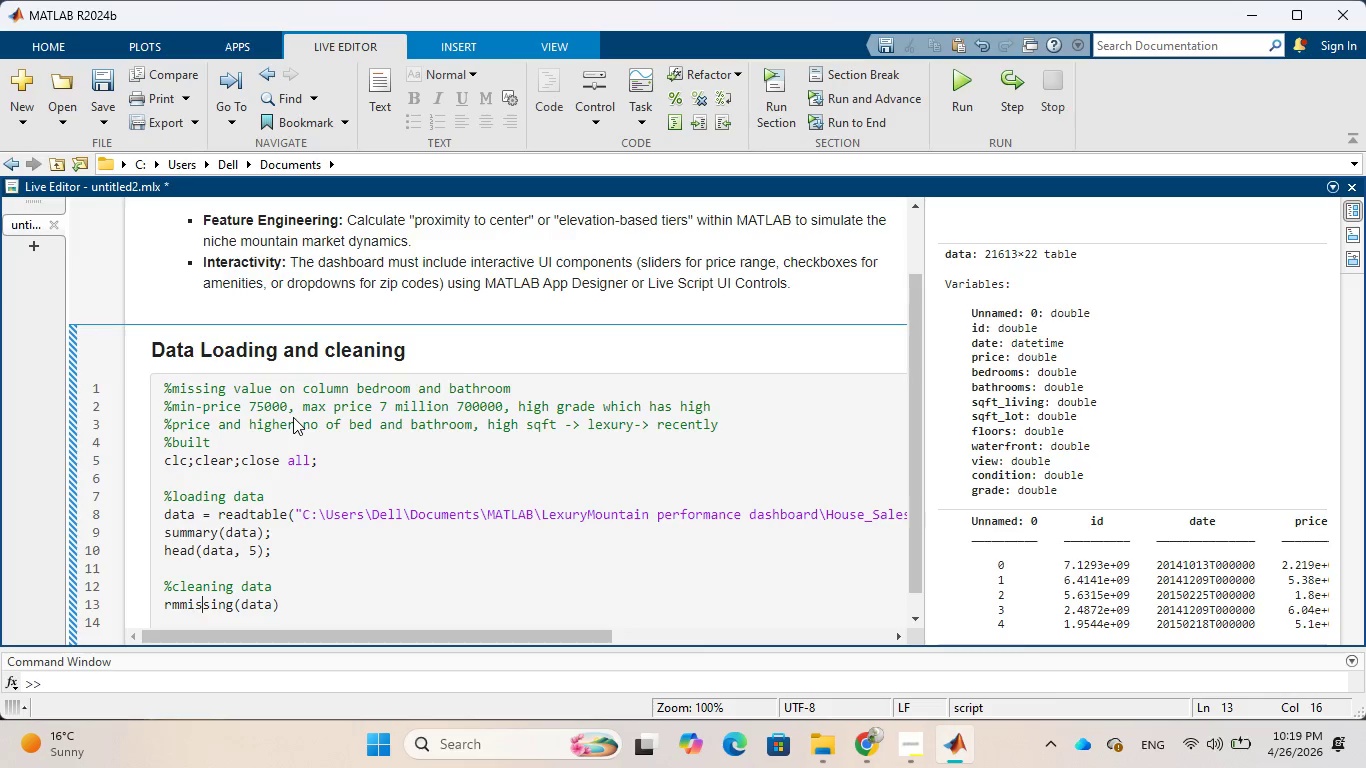 
key(ArrowLeft)
 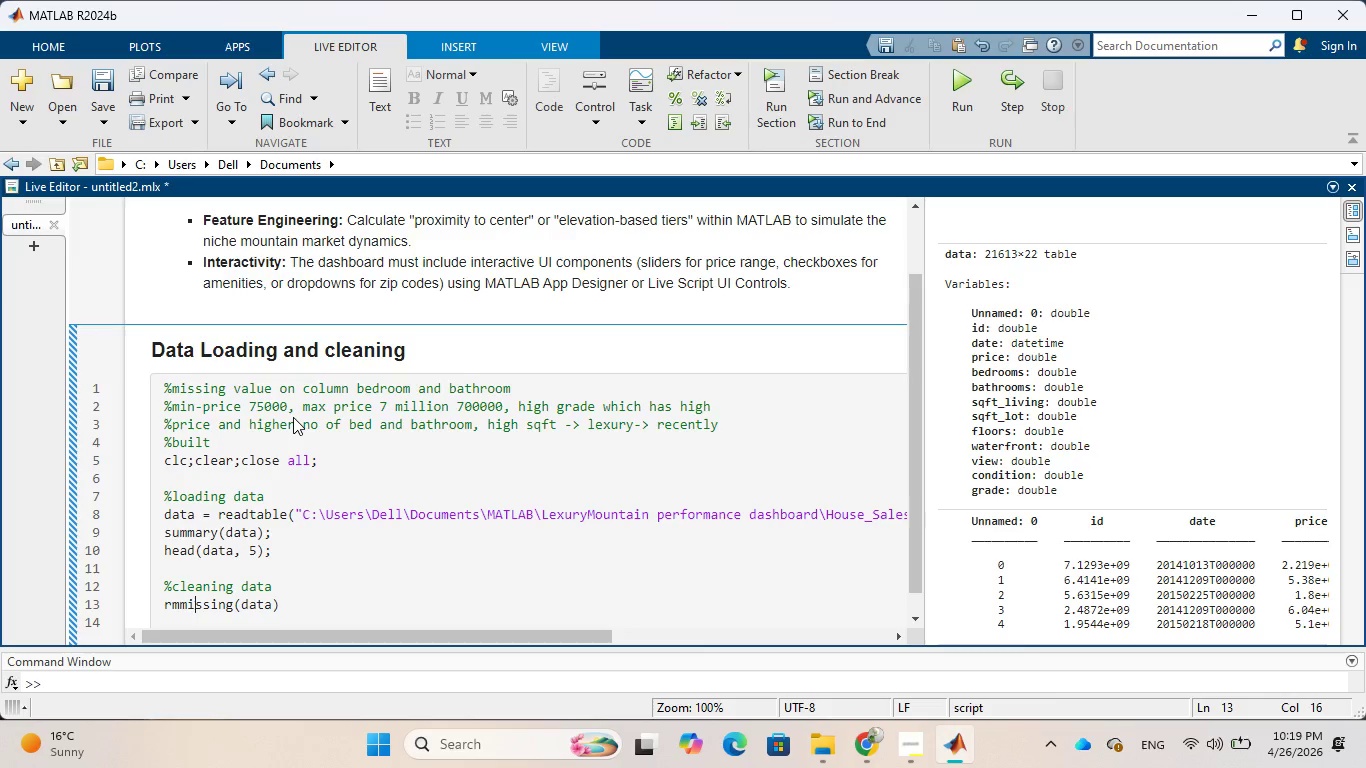 
key(ArrowLeft)
 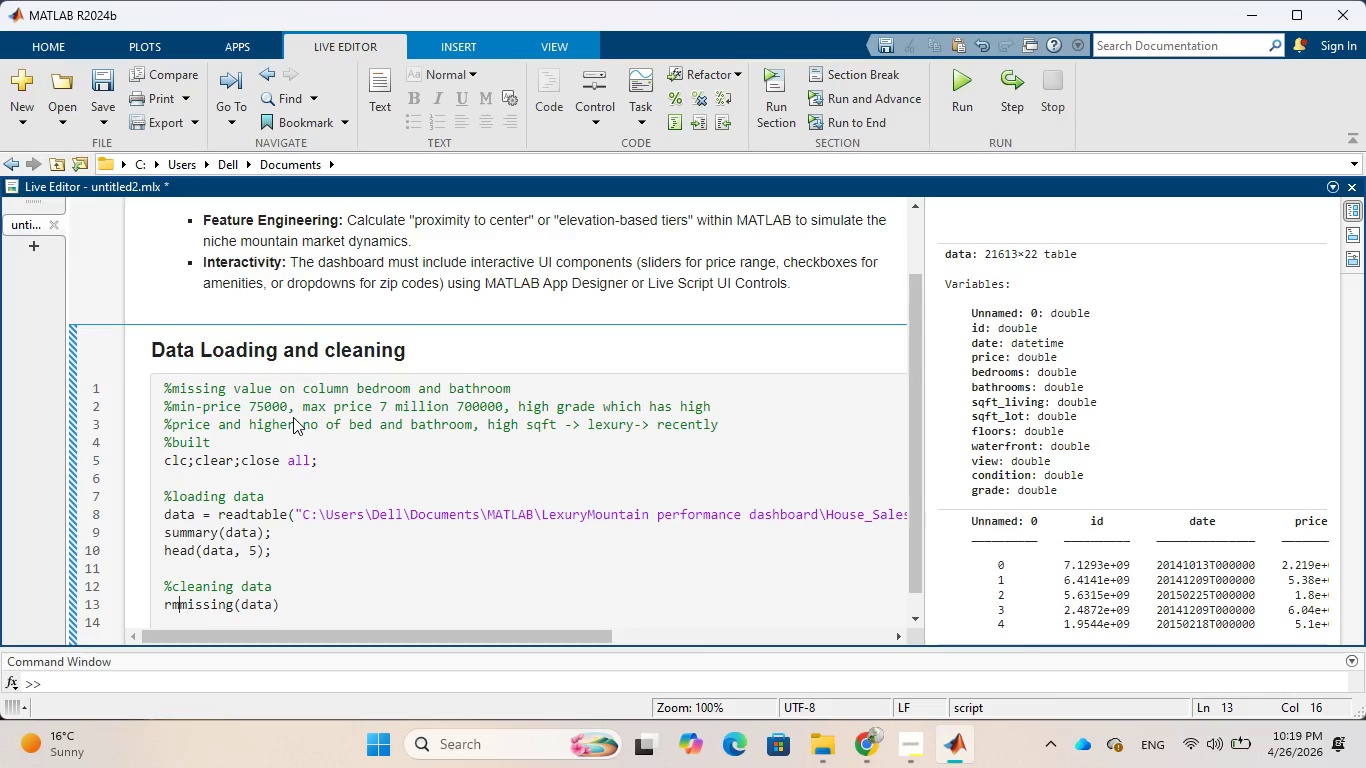 
key(ArrowLeft)
 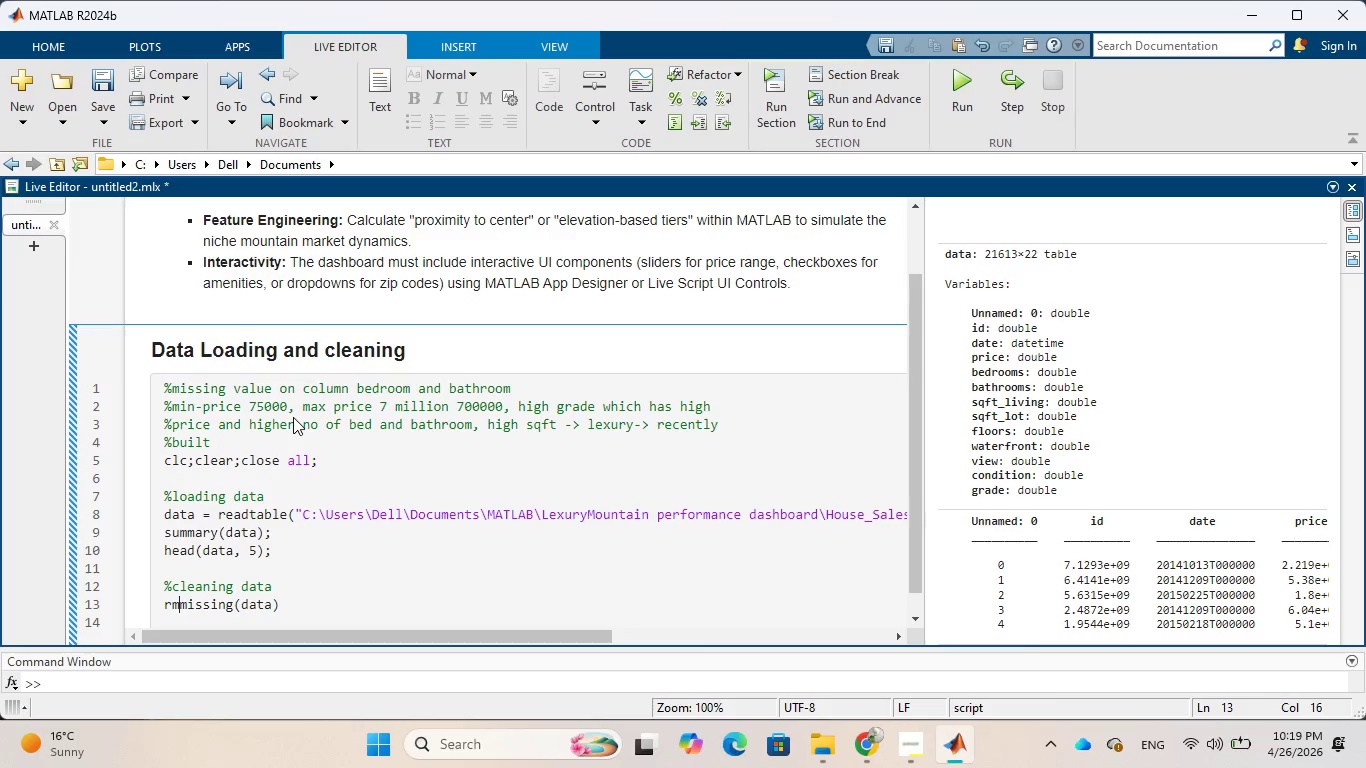 
key(ArrowLeft)
 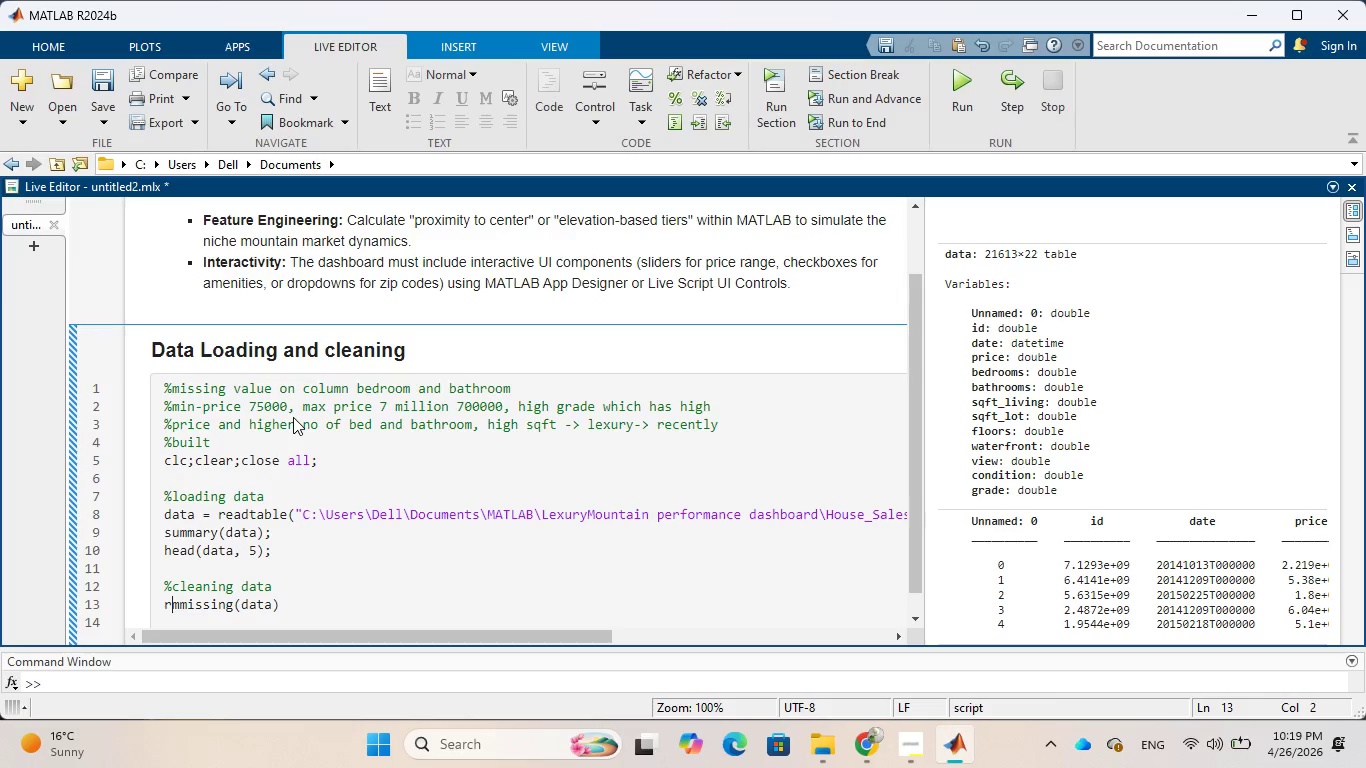 
key(ArrowLeft)
 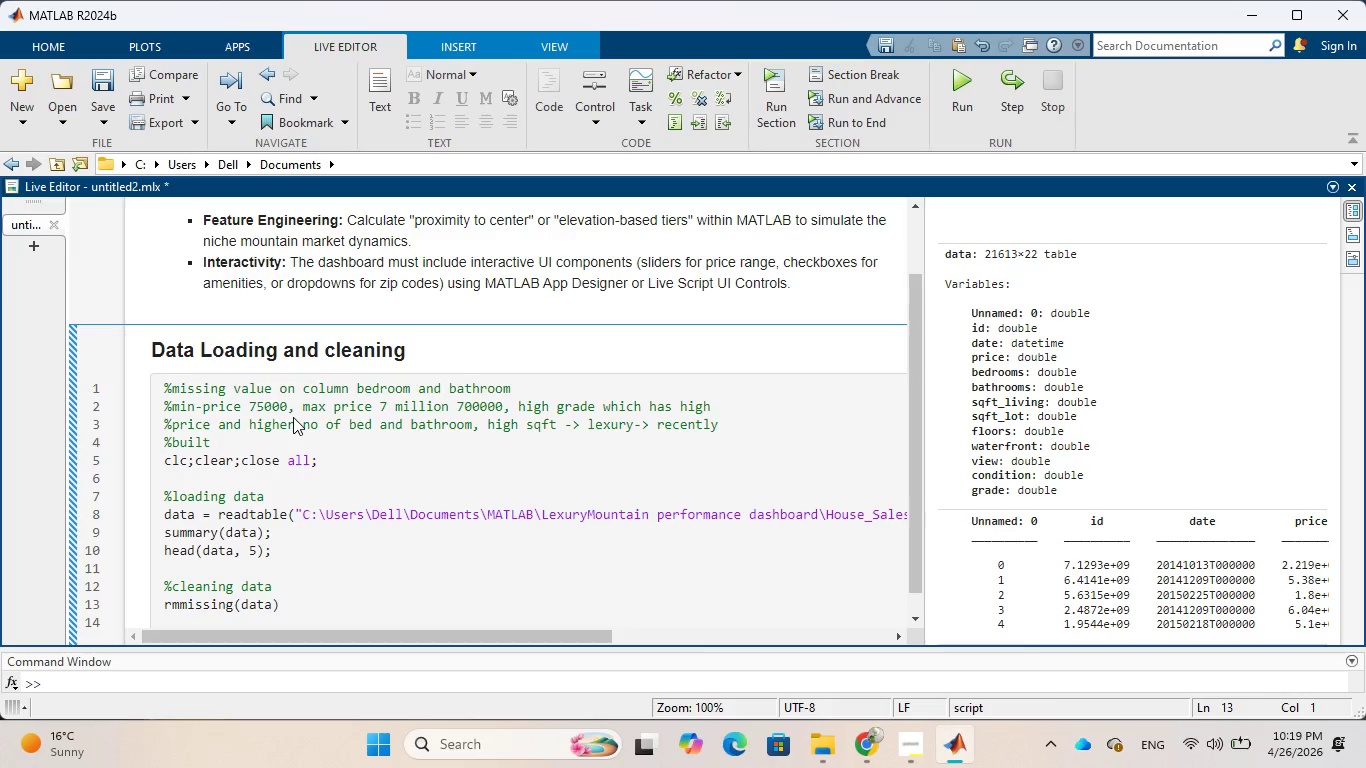 
type(data =  )
 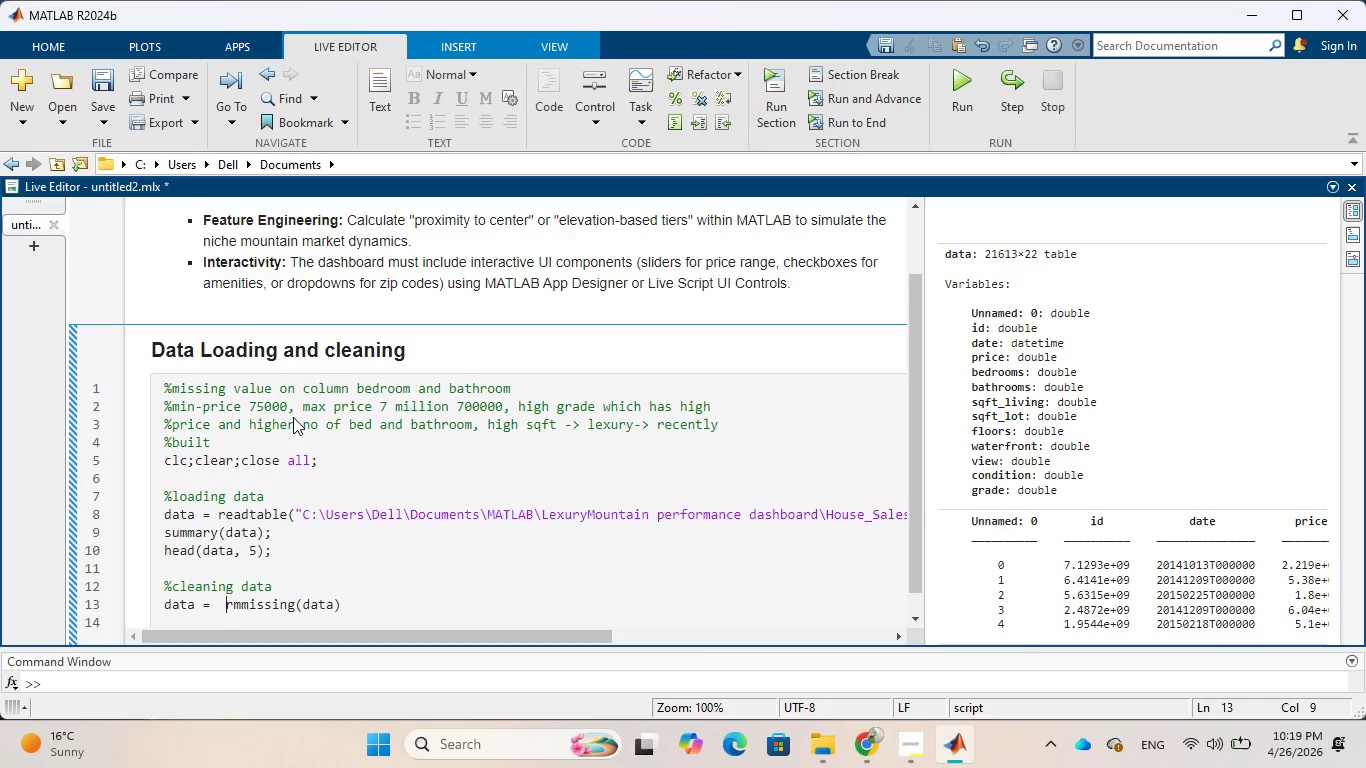 
key(ArrowRight)
 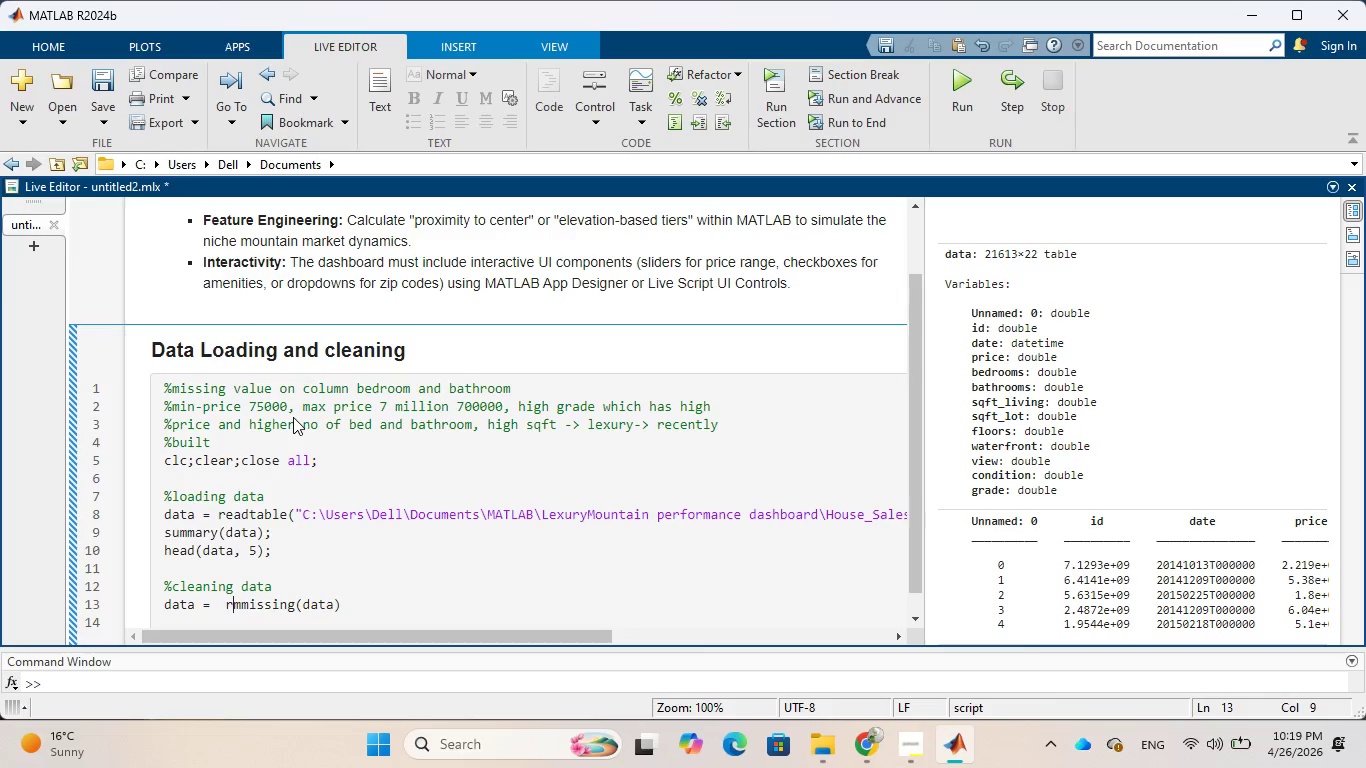 
key(ArrowRight)
 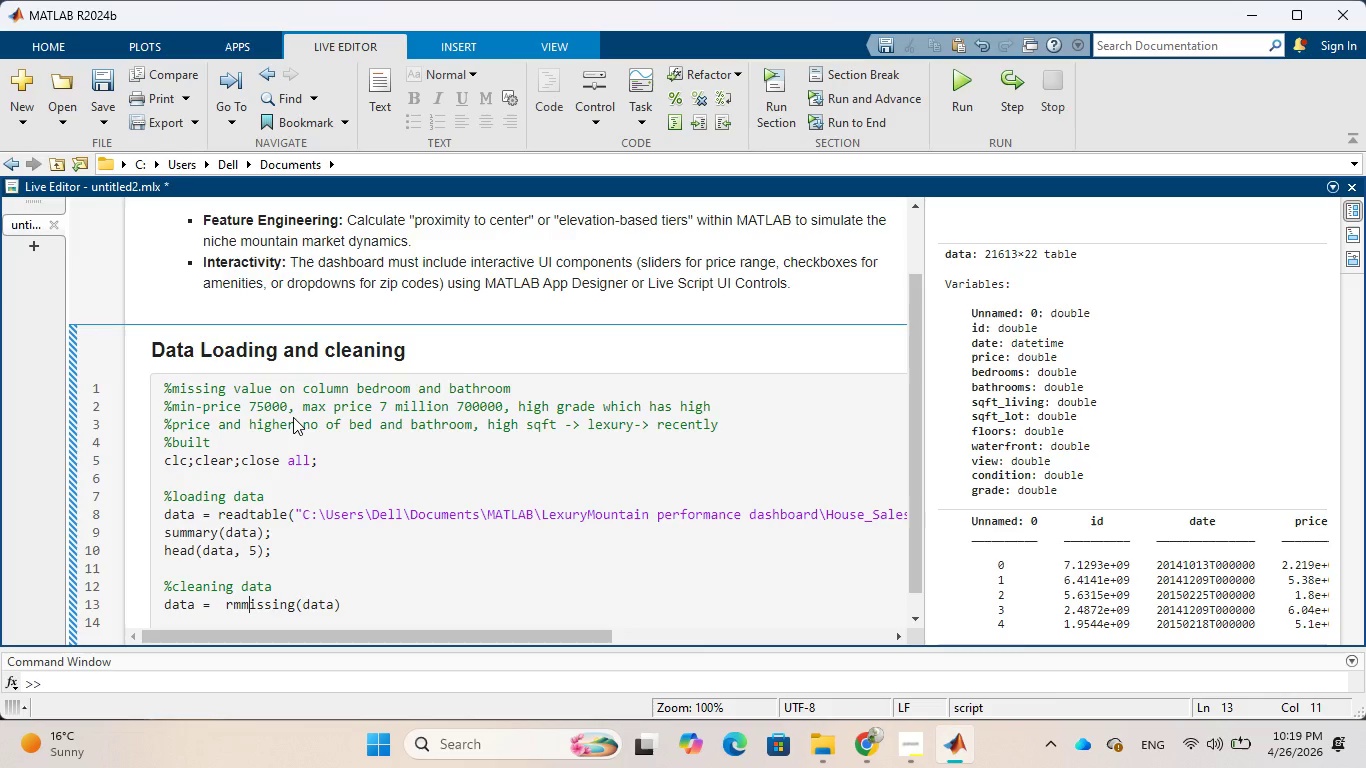 
key(ArrowRight)
 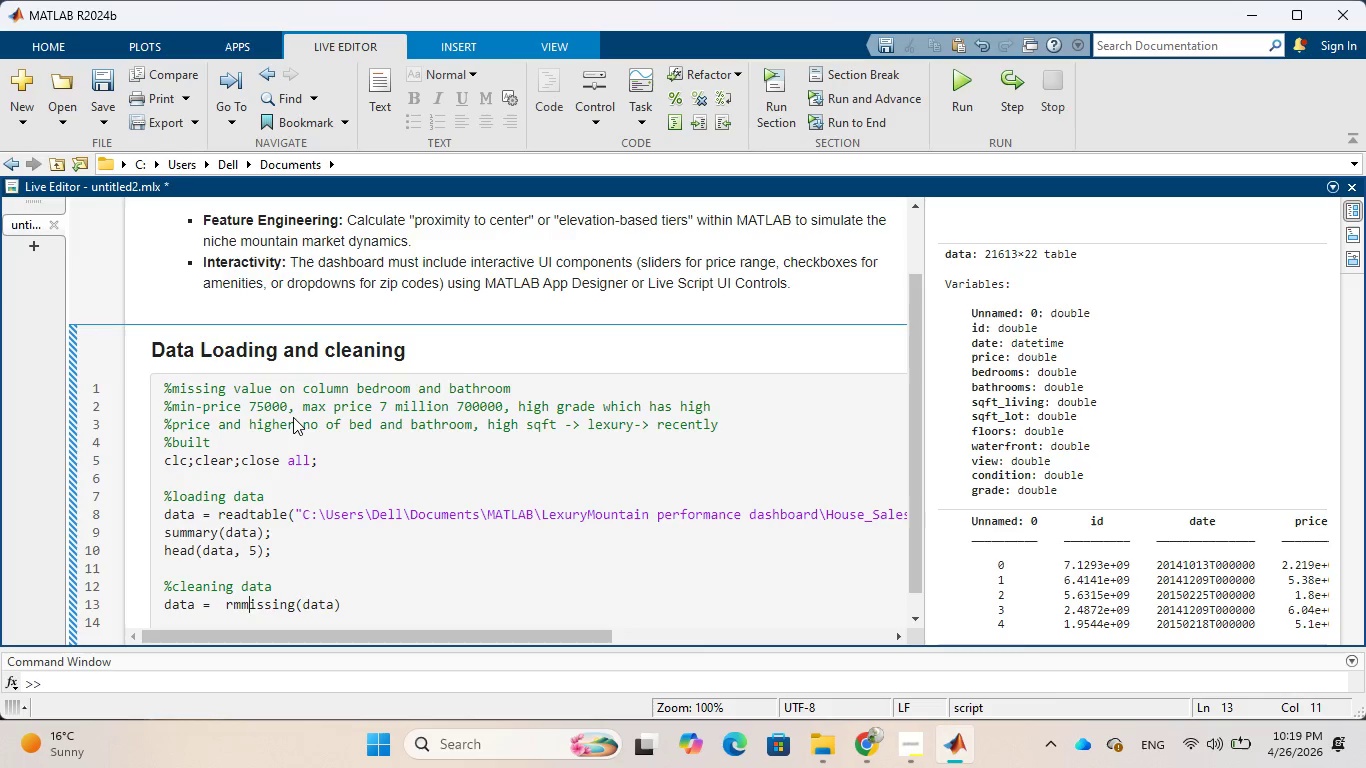 
key(ArrowRight)
 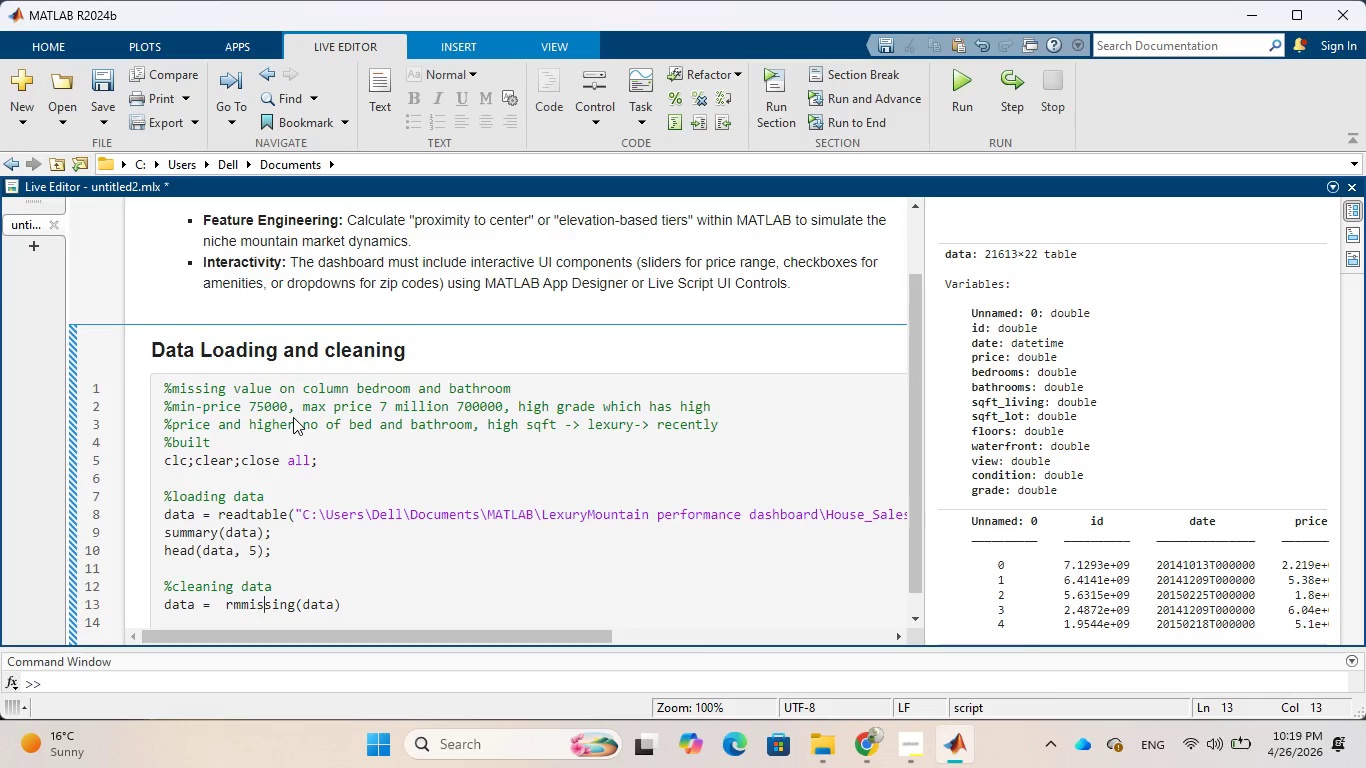 
key(ArrowRight)
 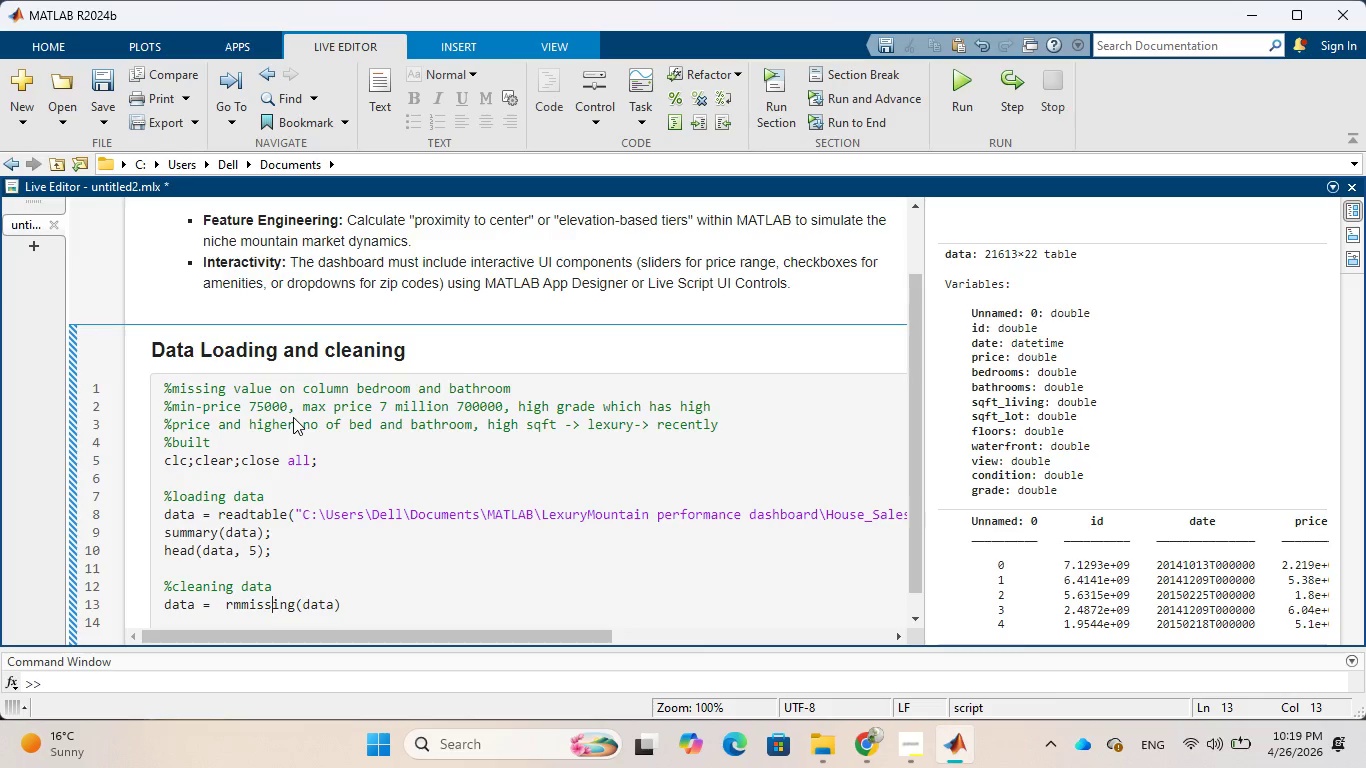 
key(ArrowRight)
 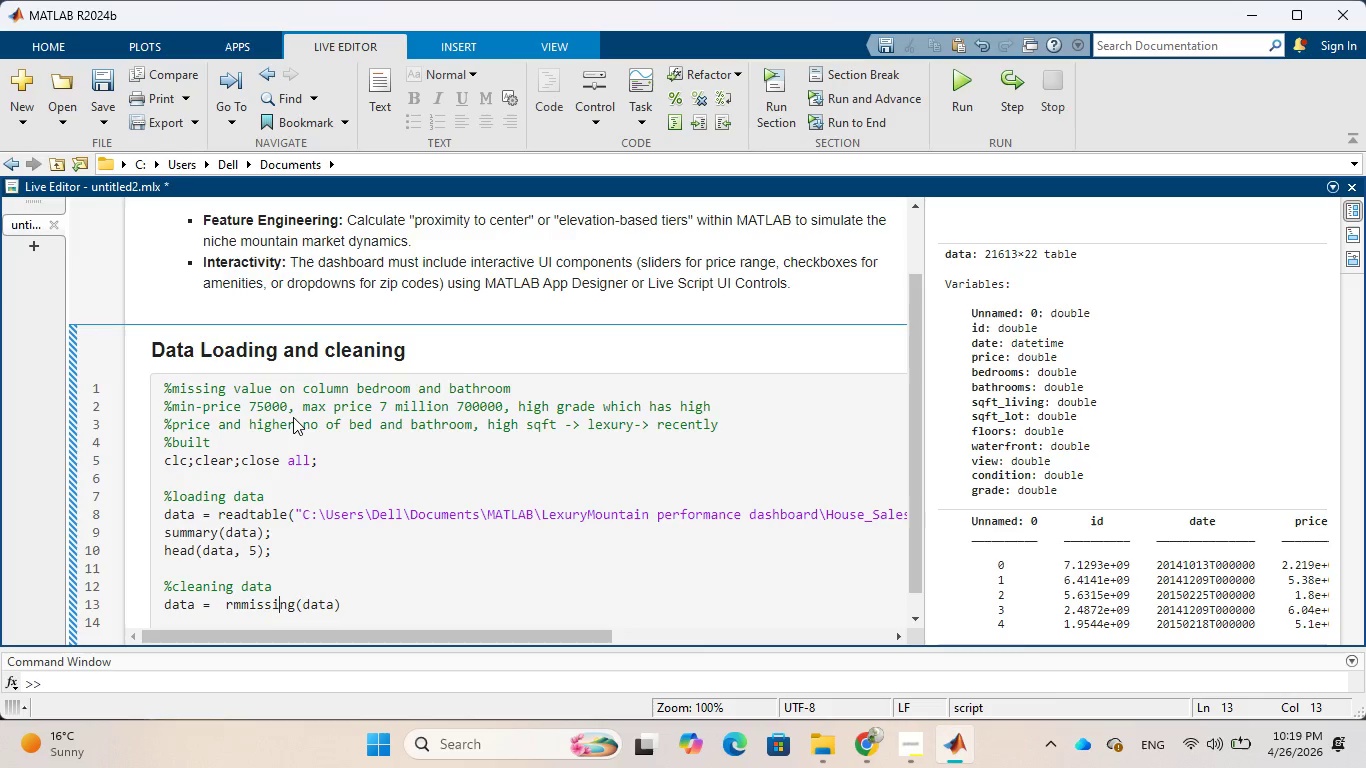 
key(ArrowRight)
 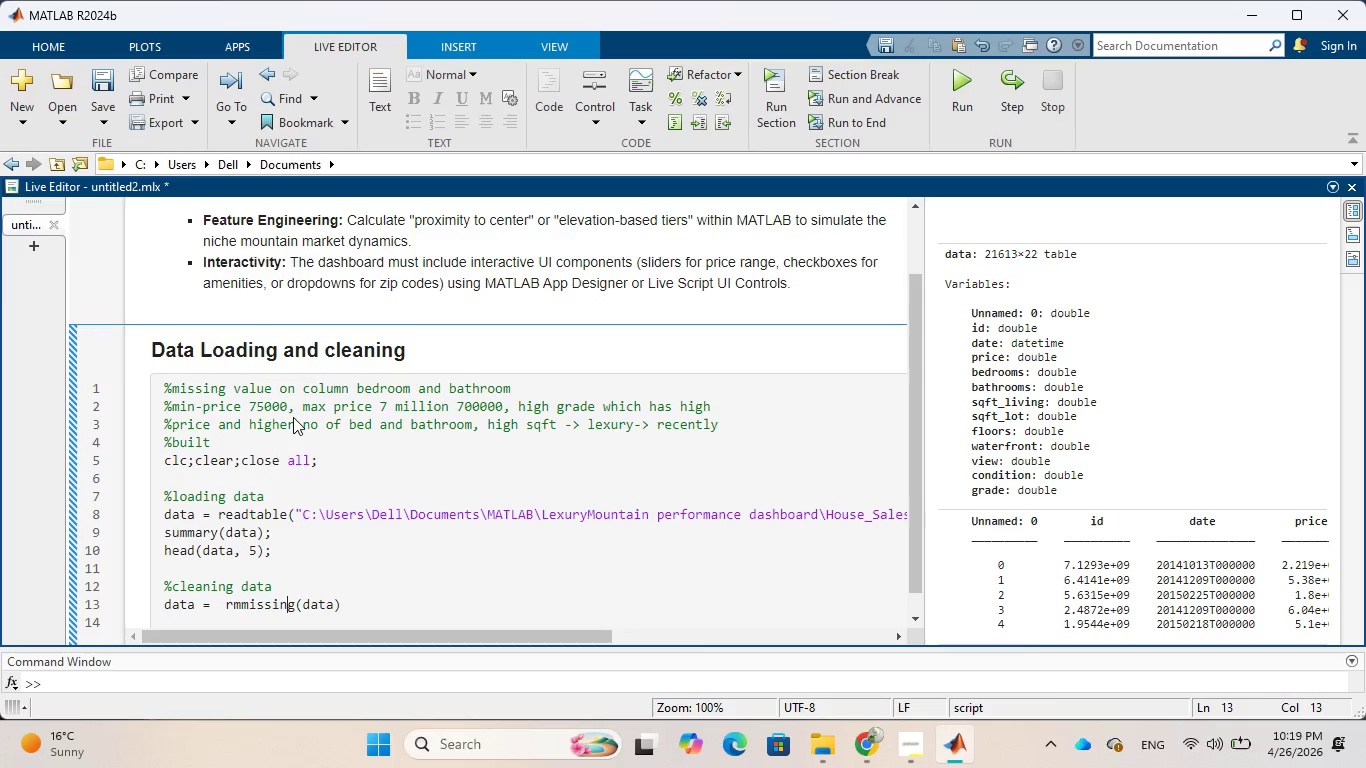 
key(ArrowRight)
 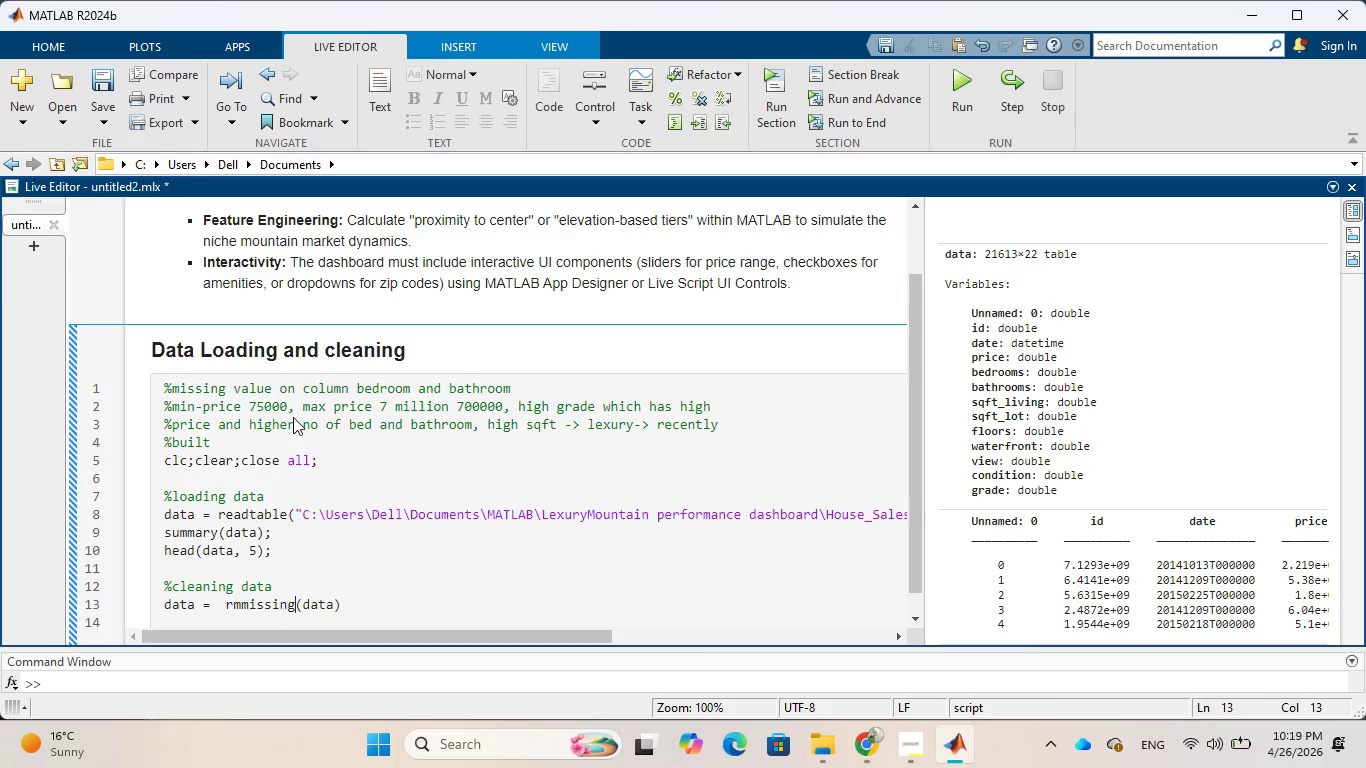 
key(ArrowRight)
 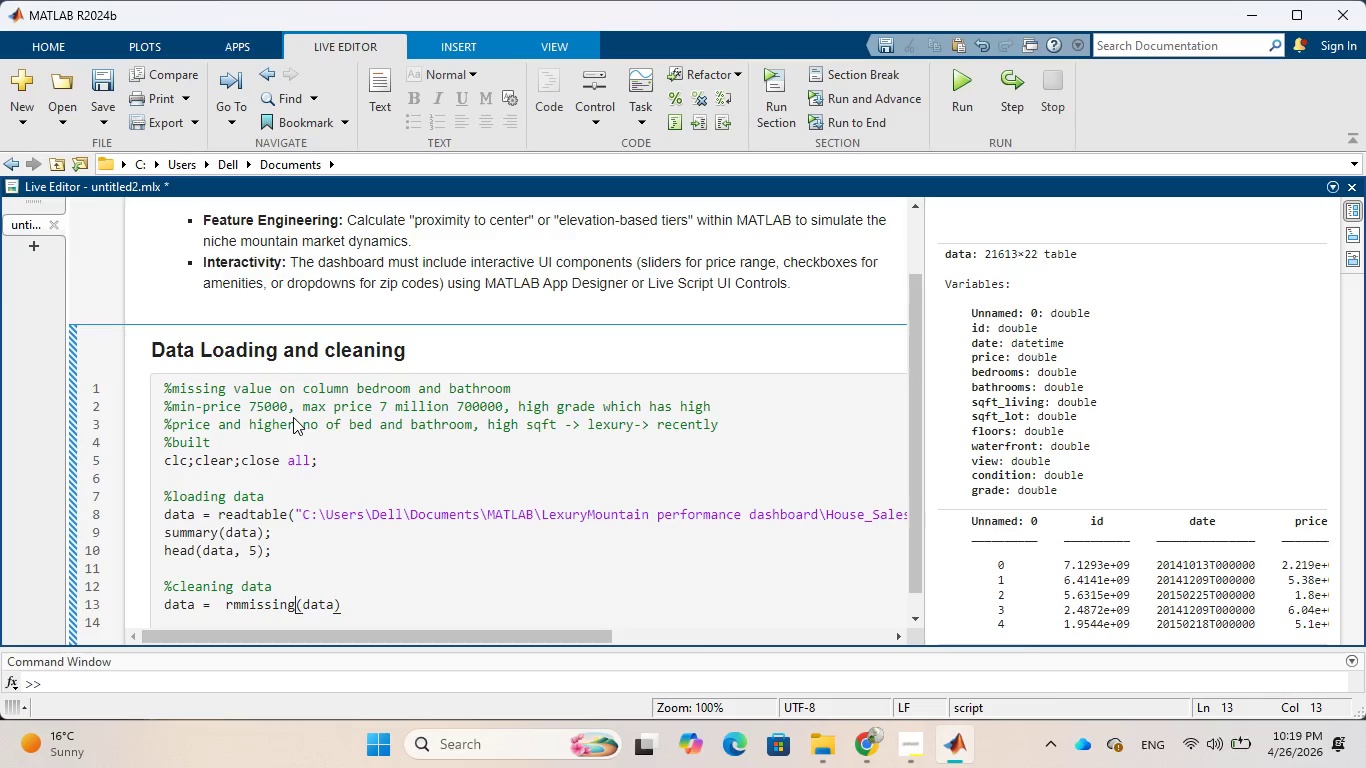 
key(ArrowRight)
 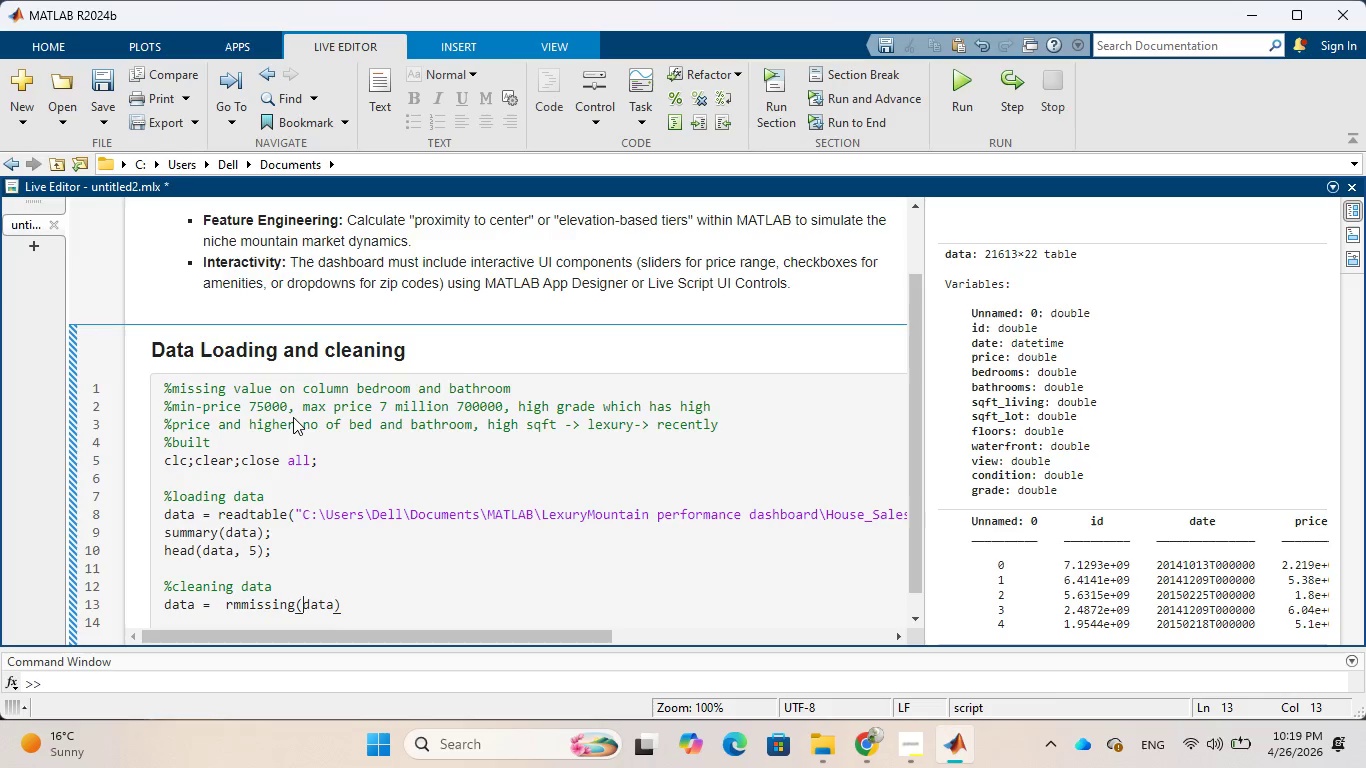 
key(ArrowRight)
 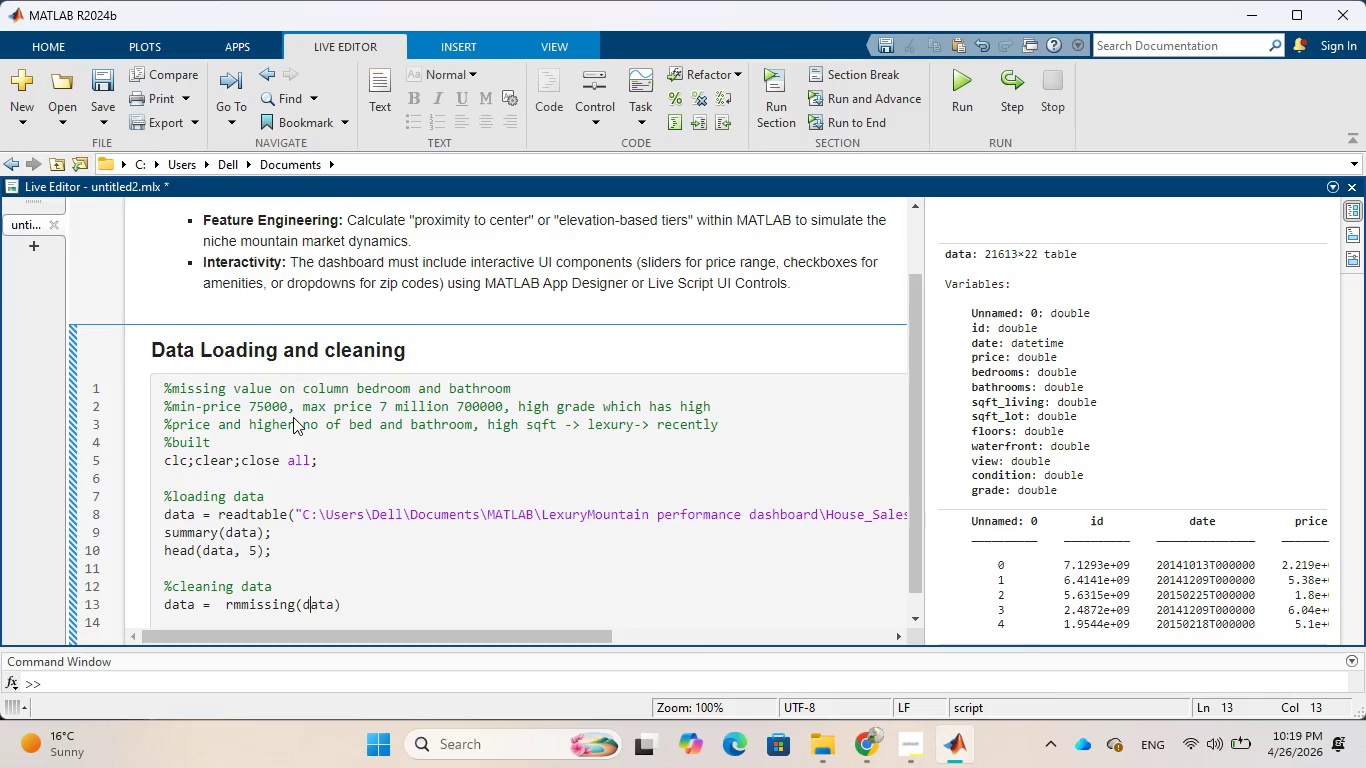 
key(ArrowRight)
 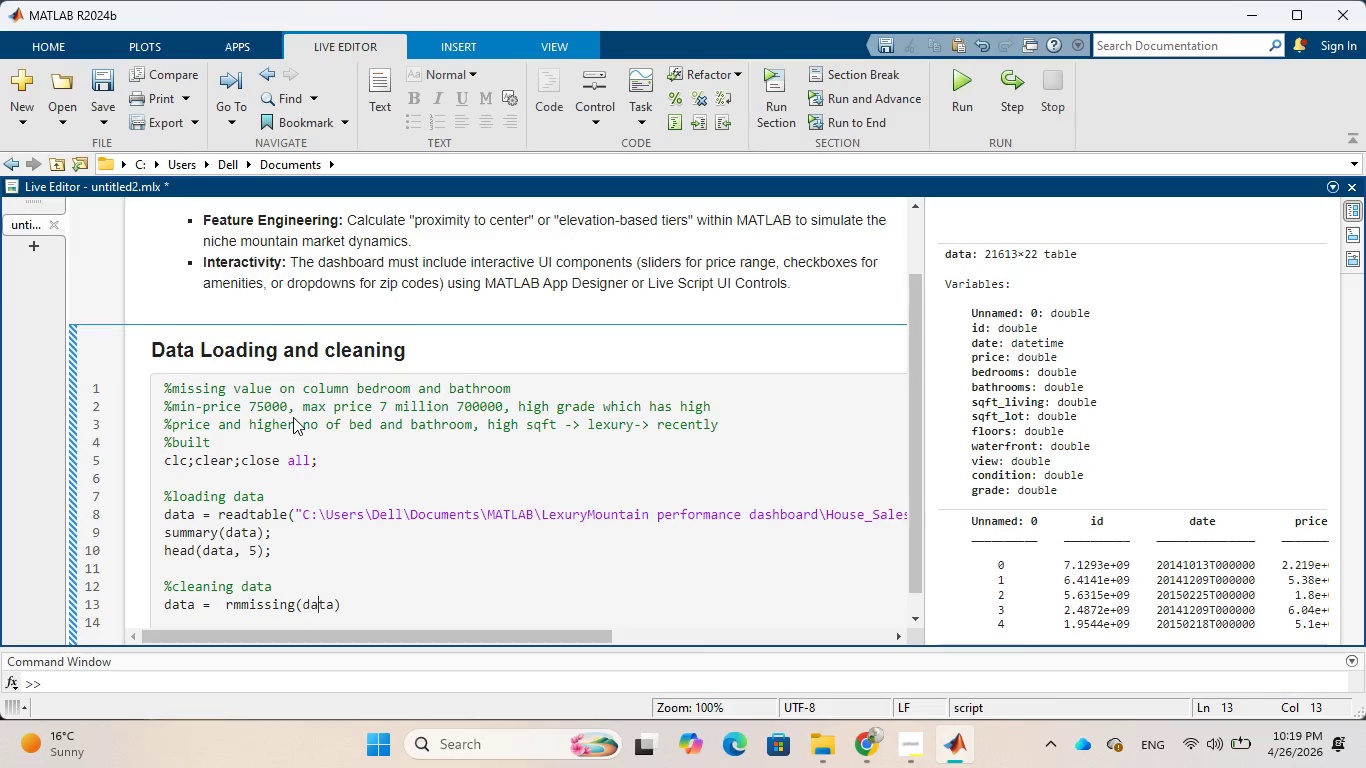 
key(ArrowRight)
 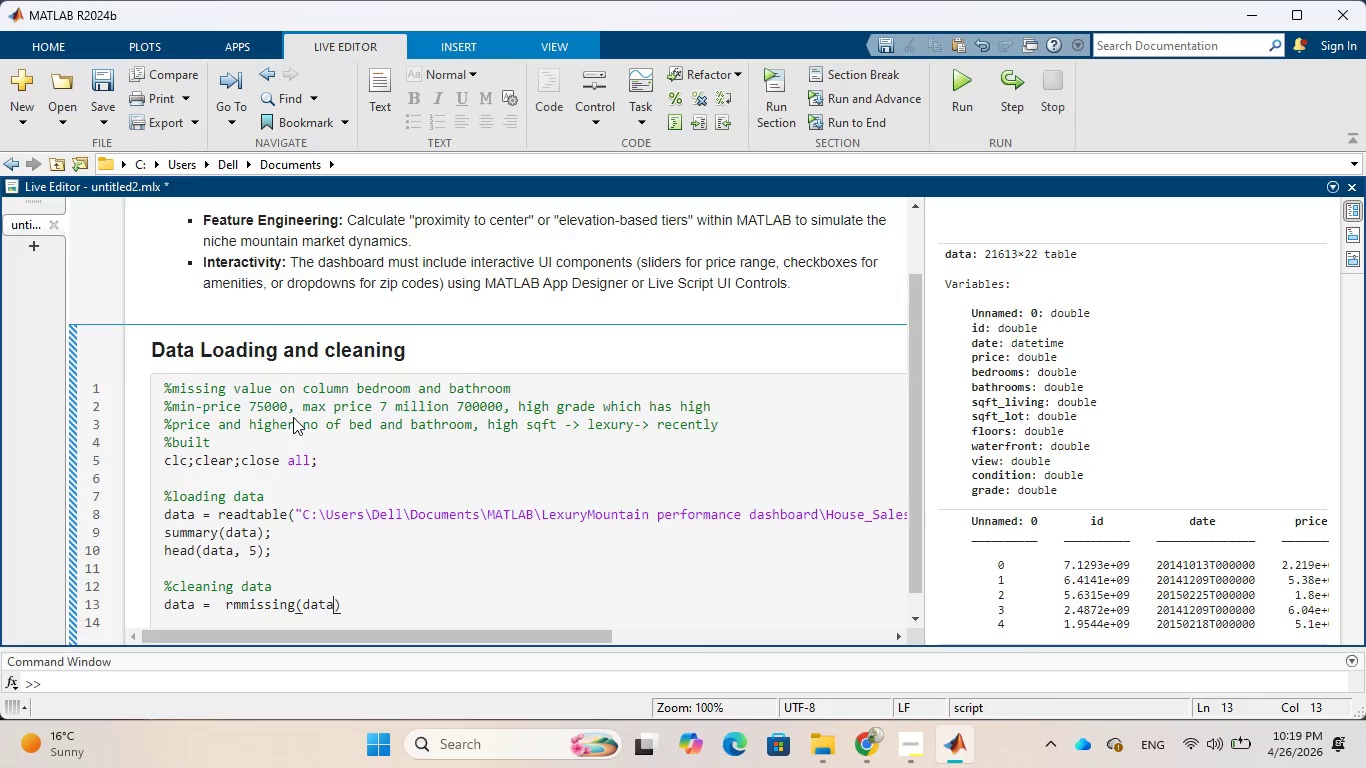 
key(ArrowRight)
 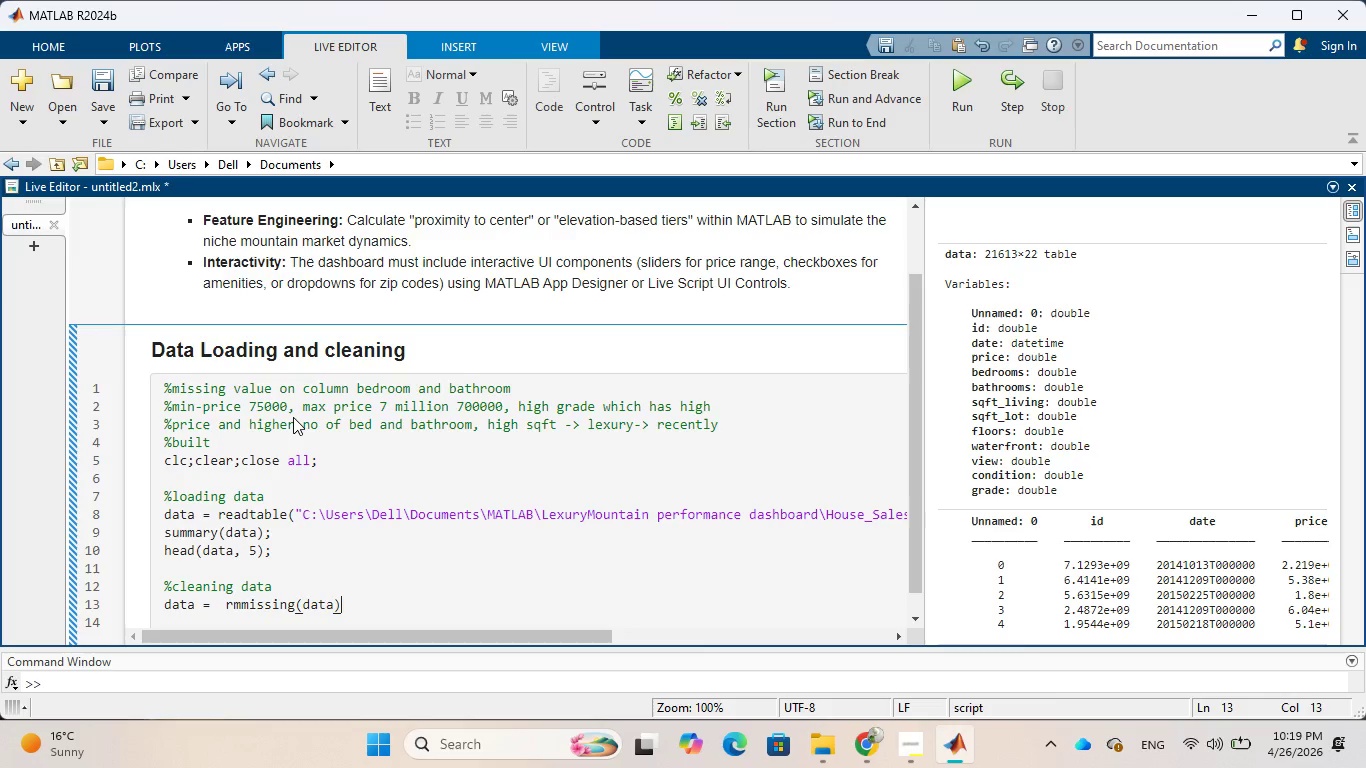 
key(ArrowRight)
 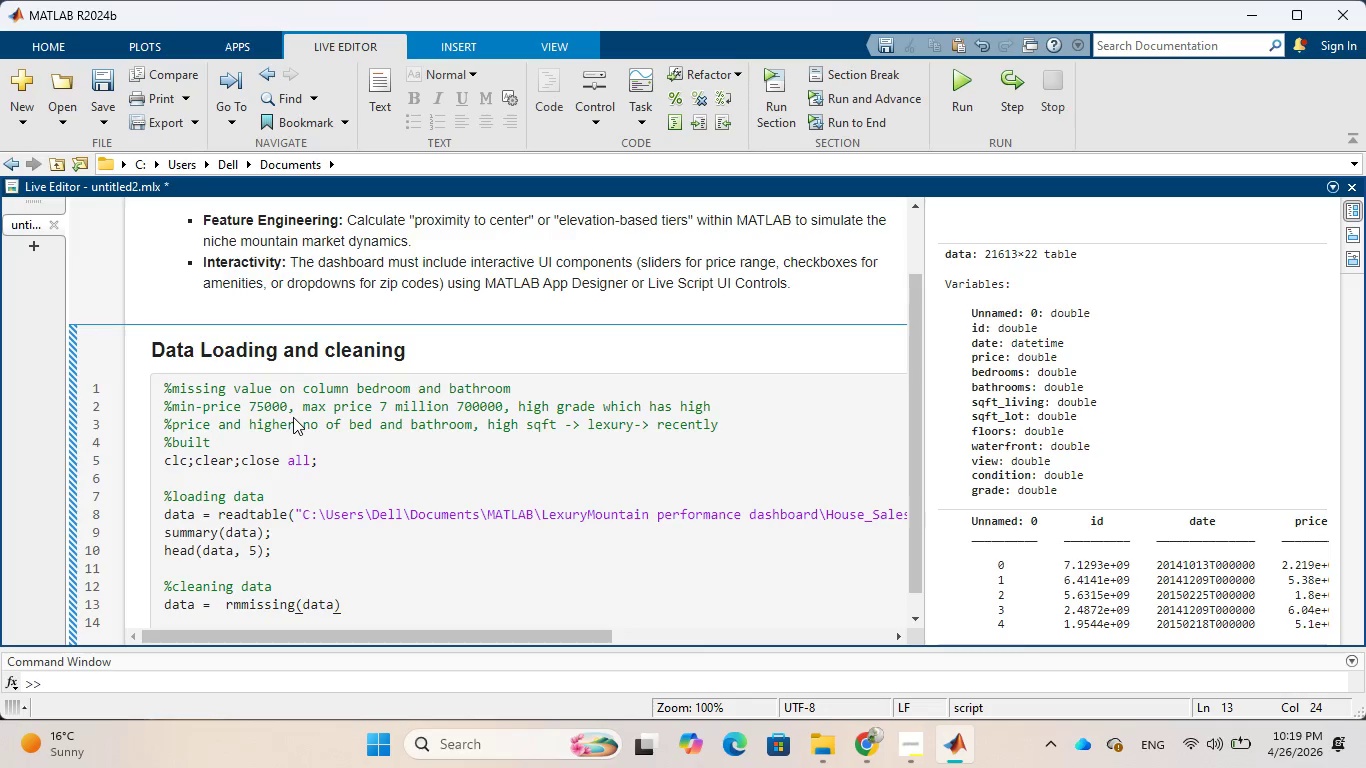 
key(Semicolon)
 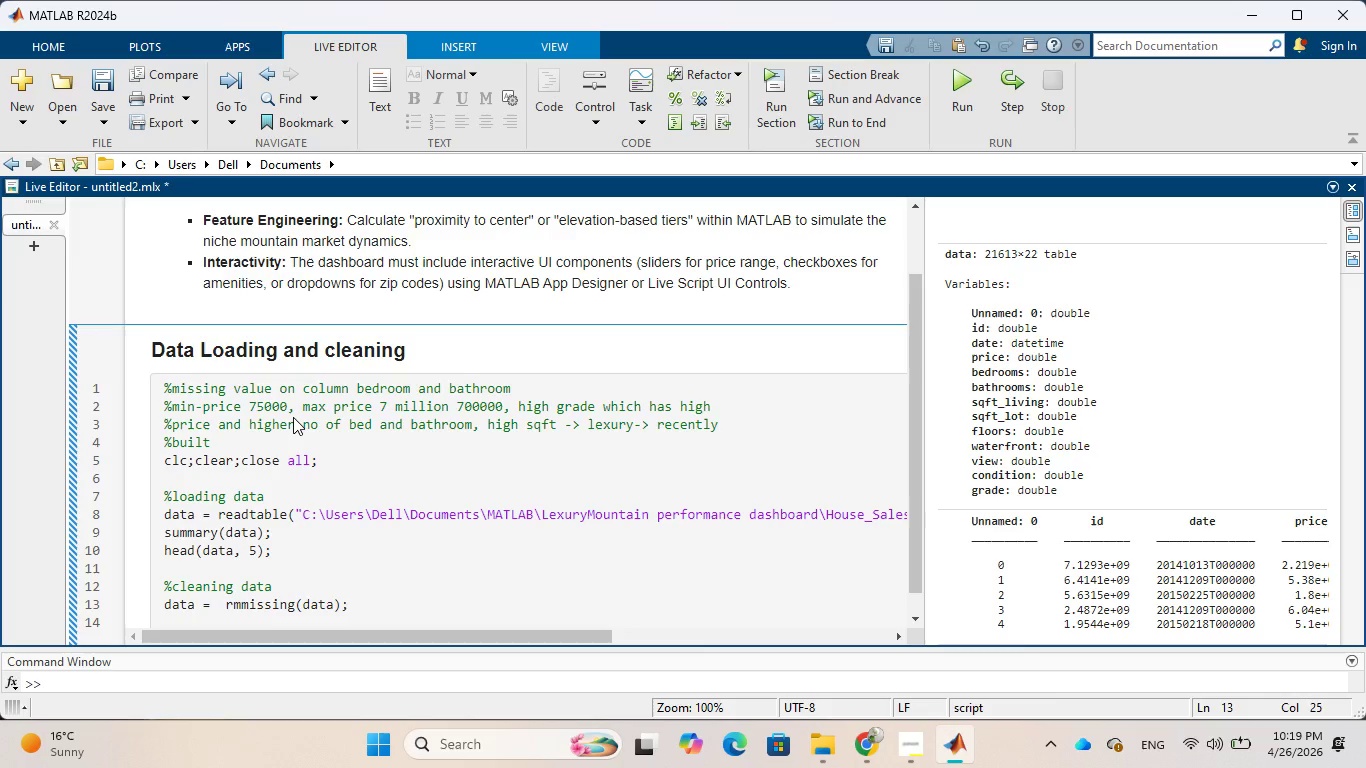 
wait(7.3)
 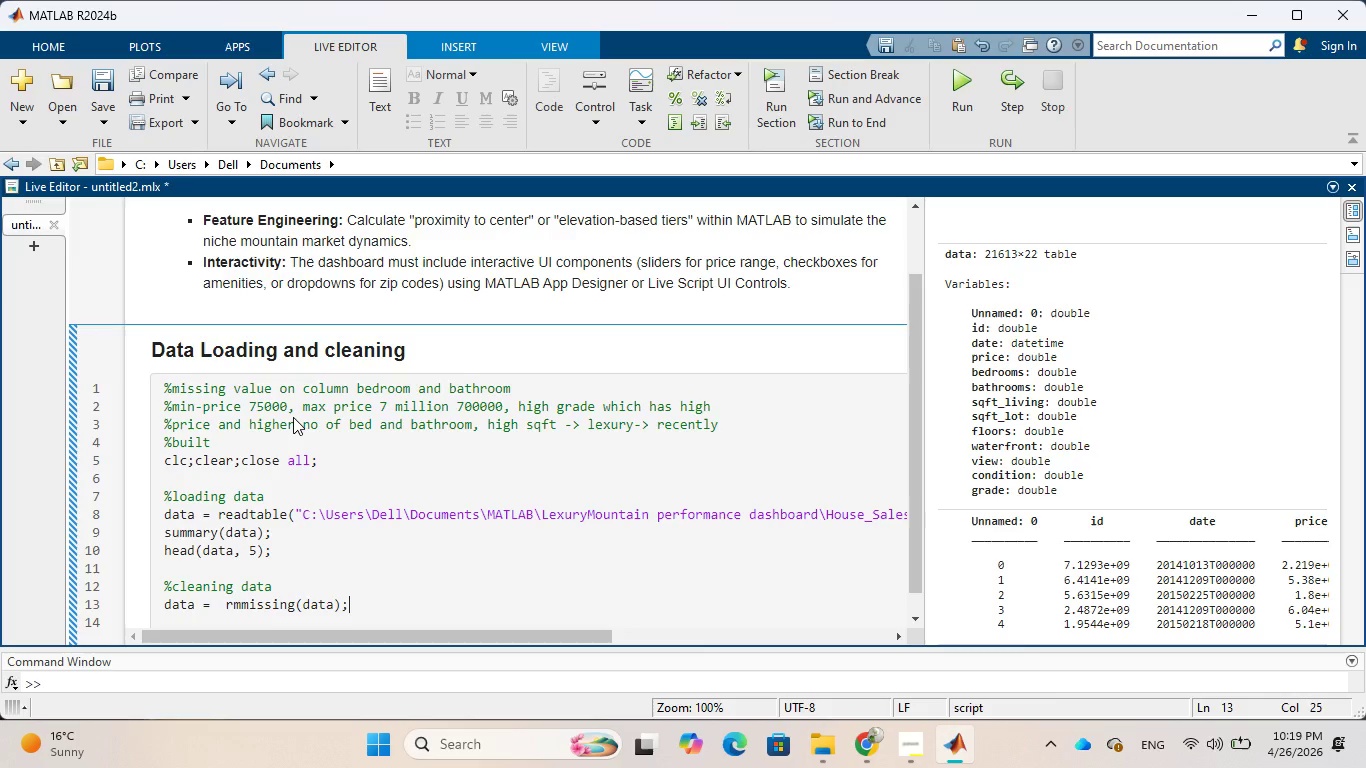 
type( % removes missing value)
 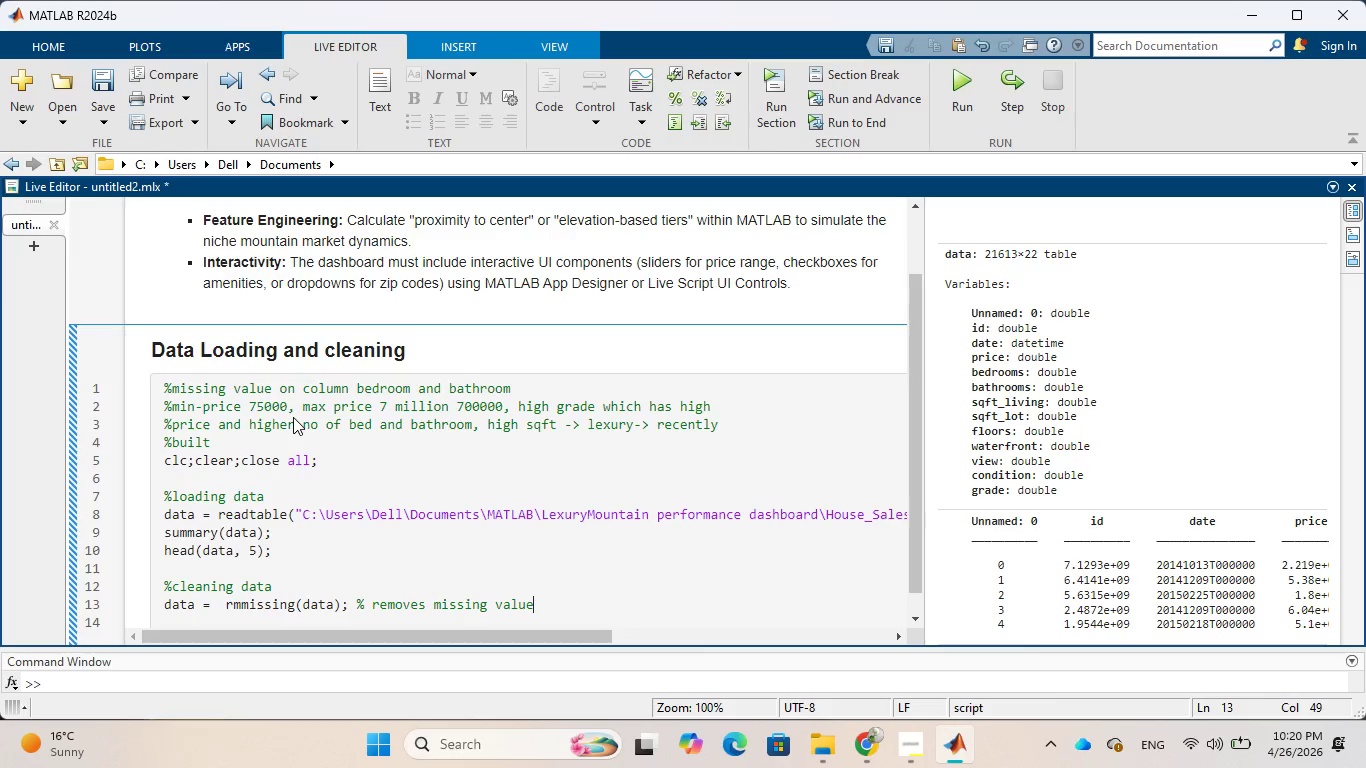 
key(Enter)
 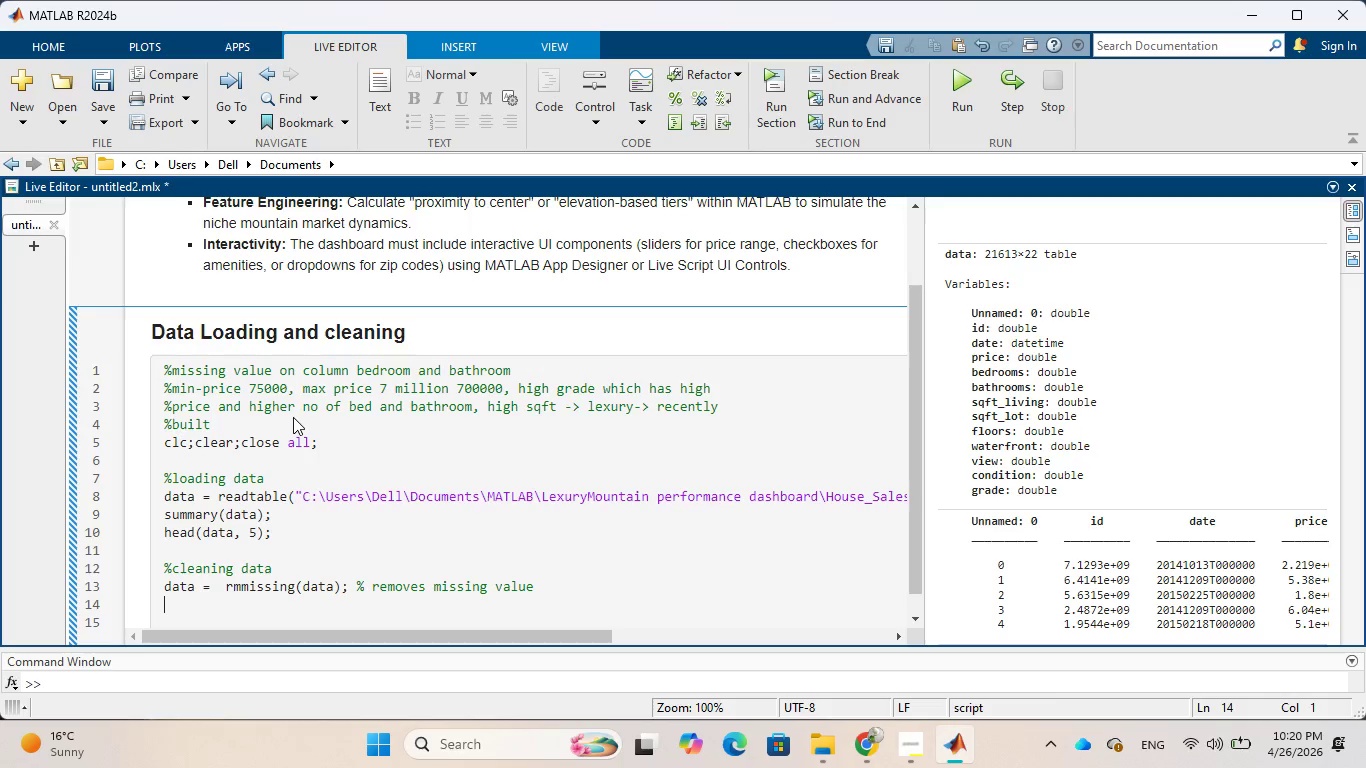 
wait(29.33)
 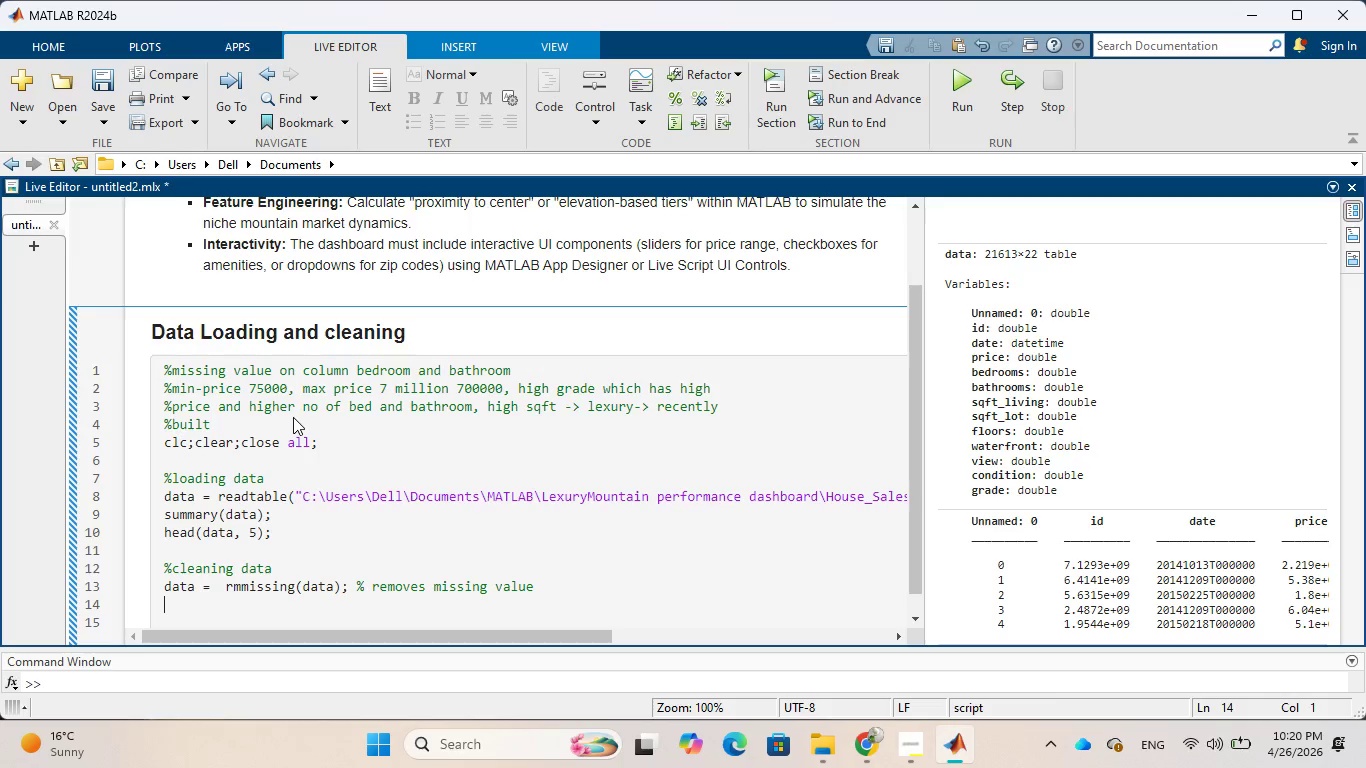 
key(Enter)
 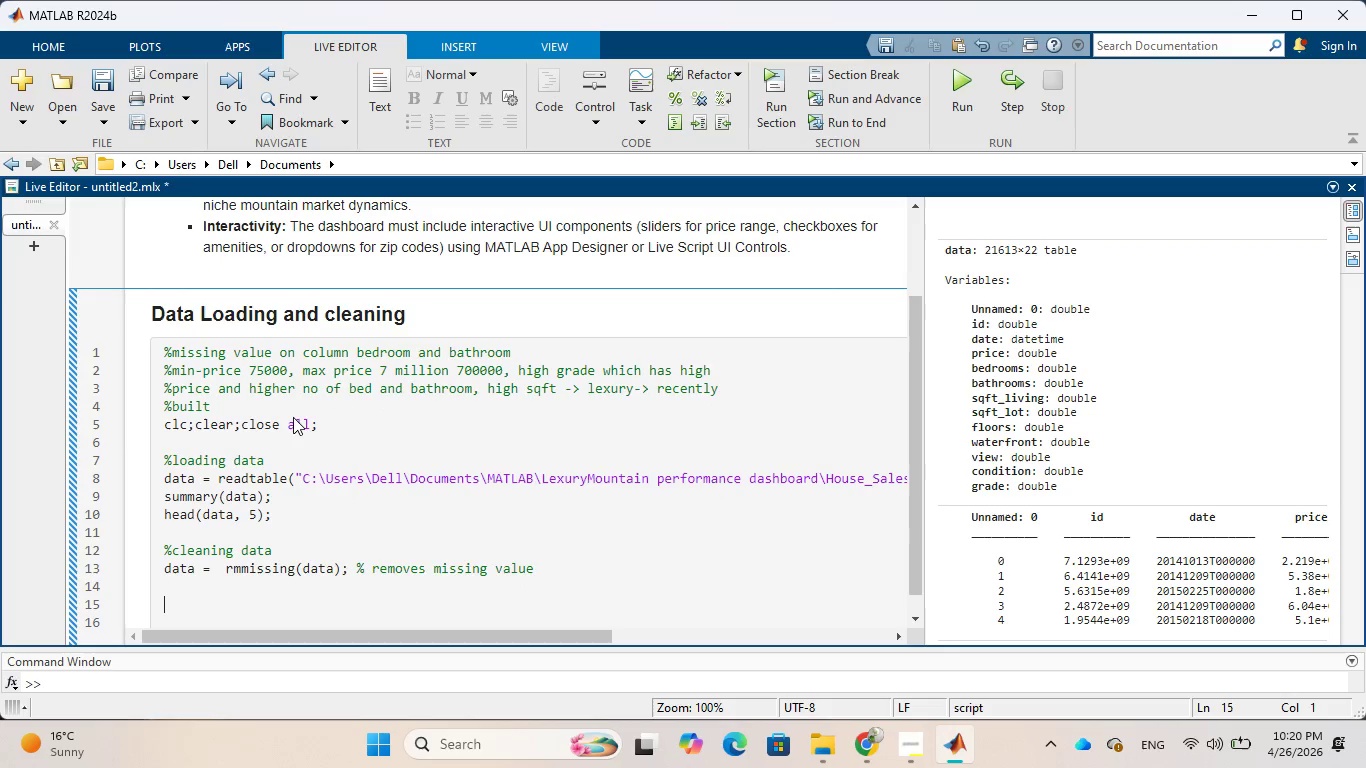 
key(Shift+5)
 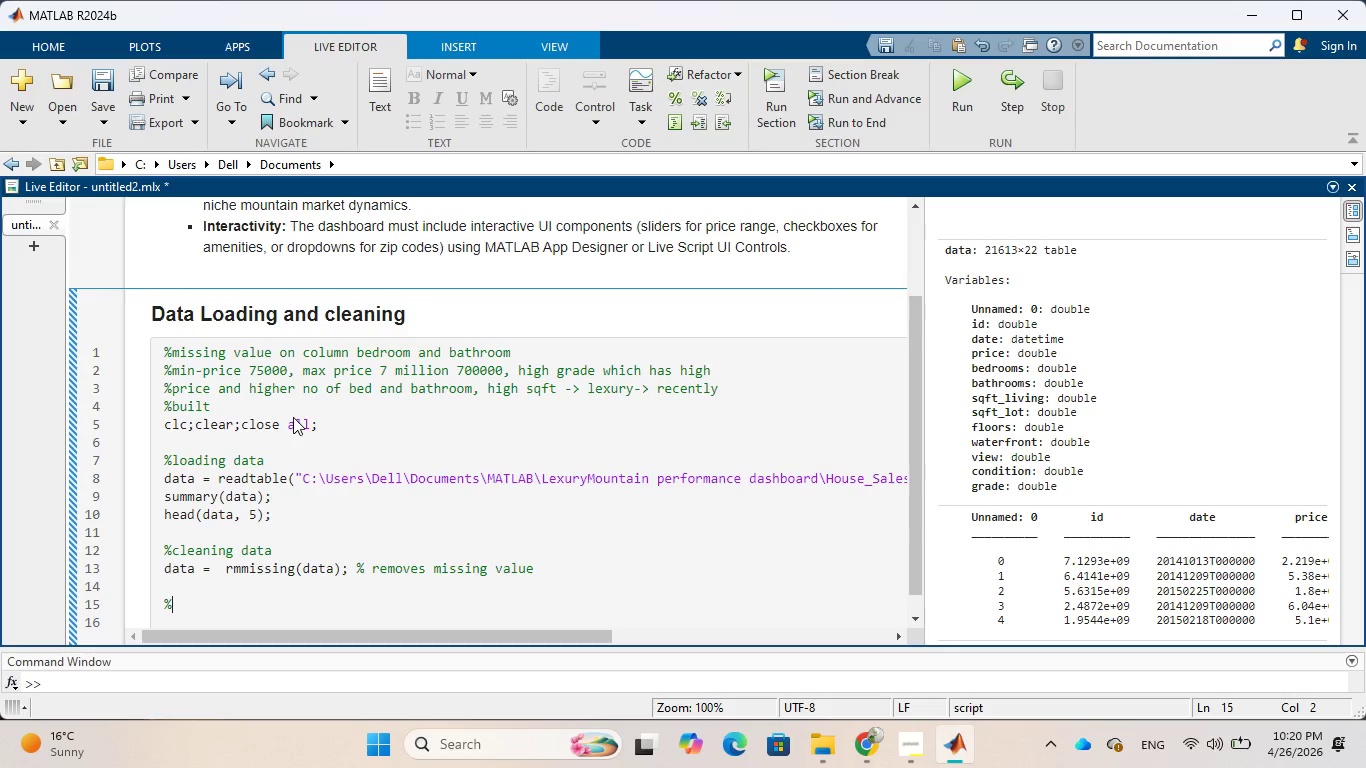 
type(Fr)
key(Backspace)
type(eature Engineering)
 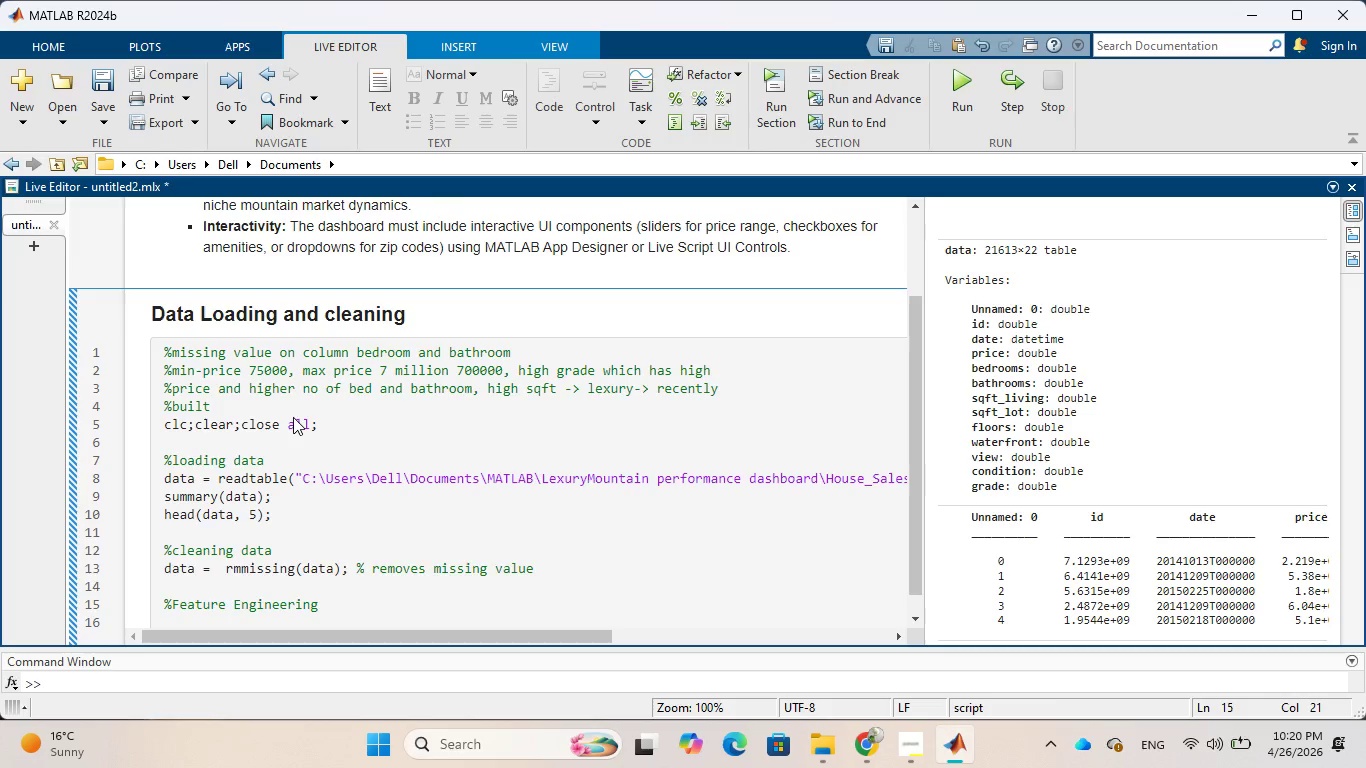 
key(Enter)
 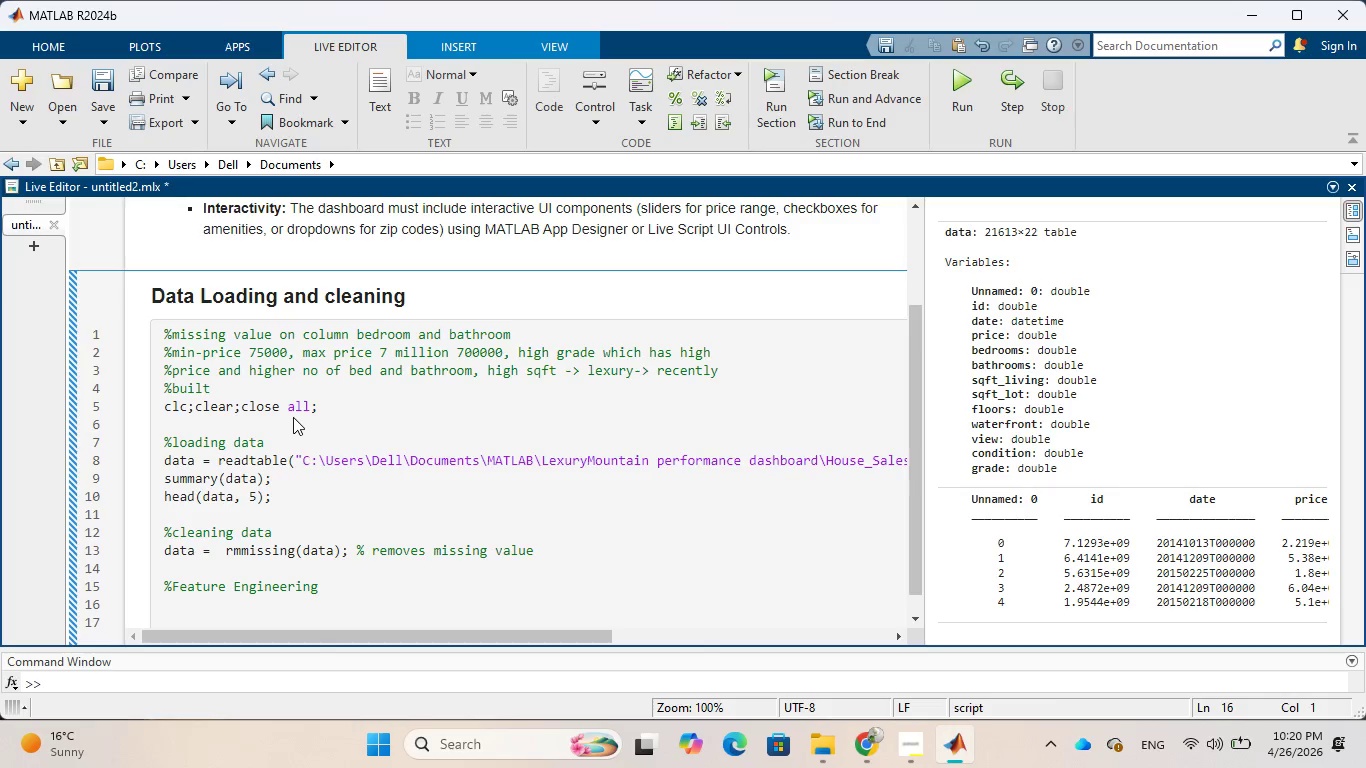 
wait(7.17)
 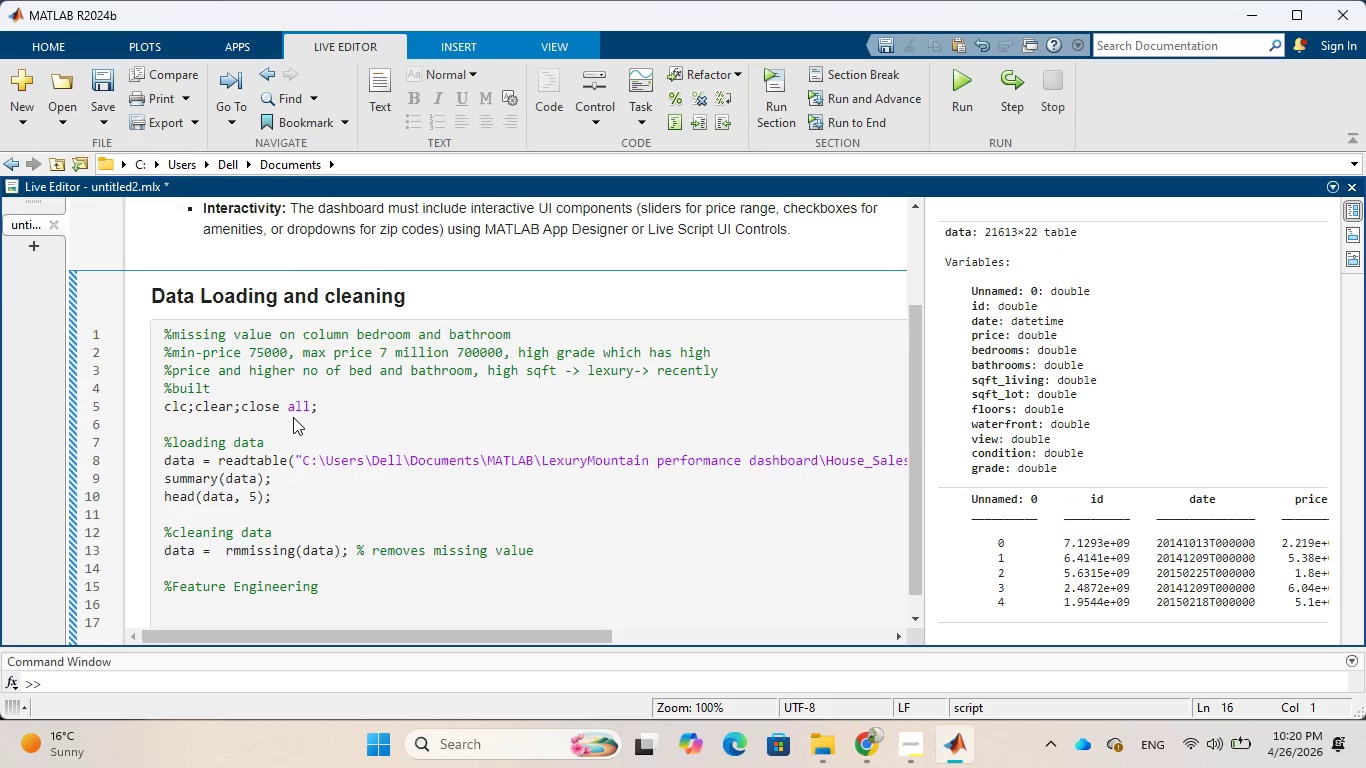 
type(data.prie)
 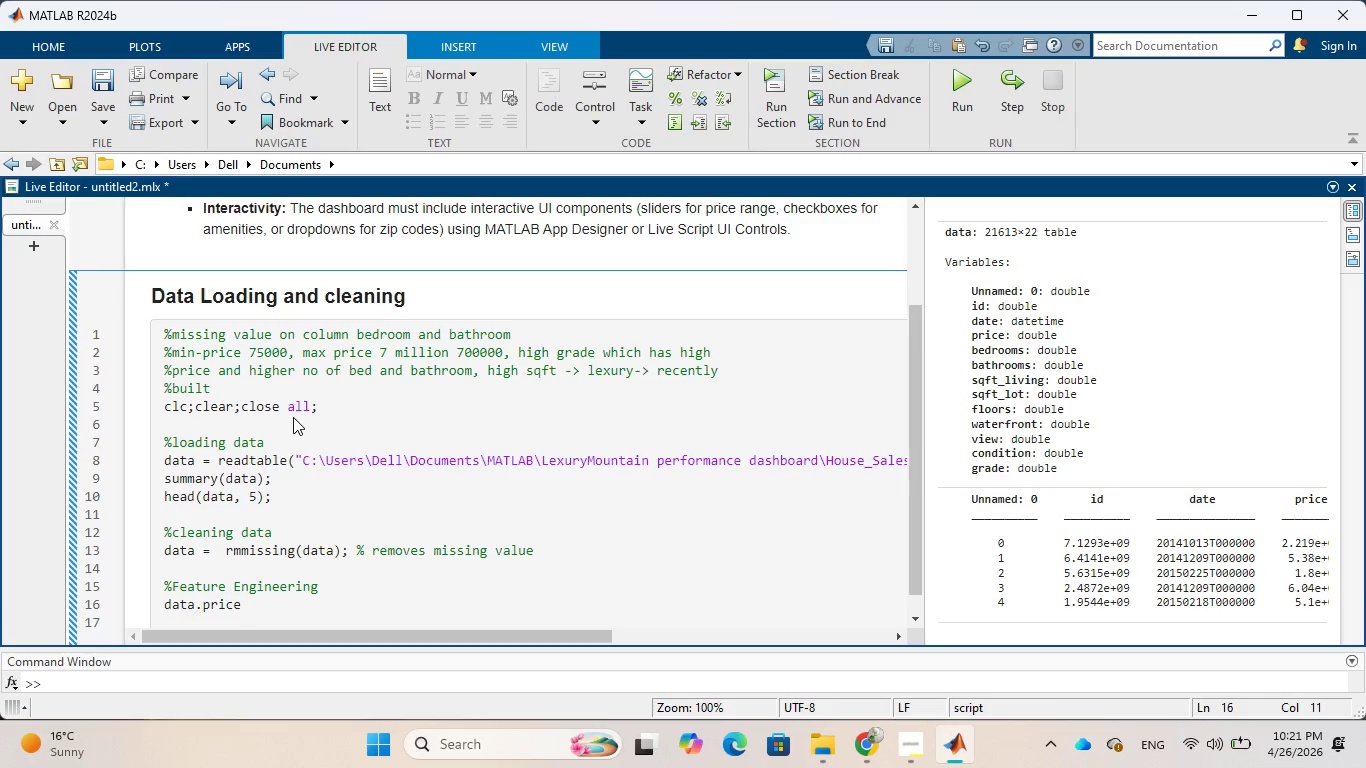 
hold_key(key=C, duration=0.36)
 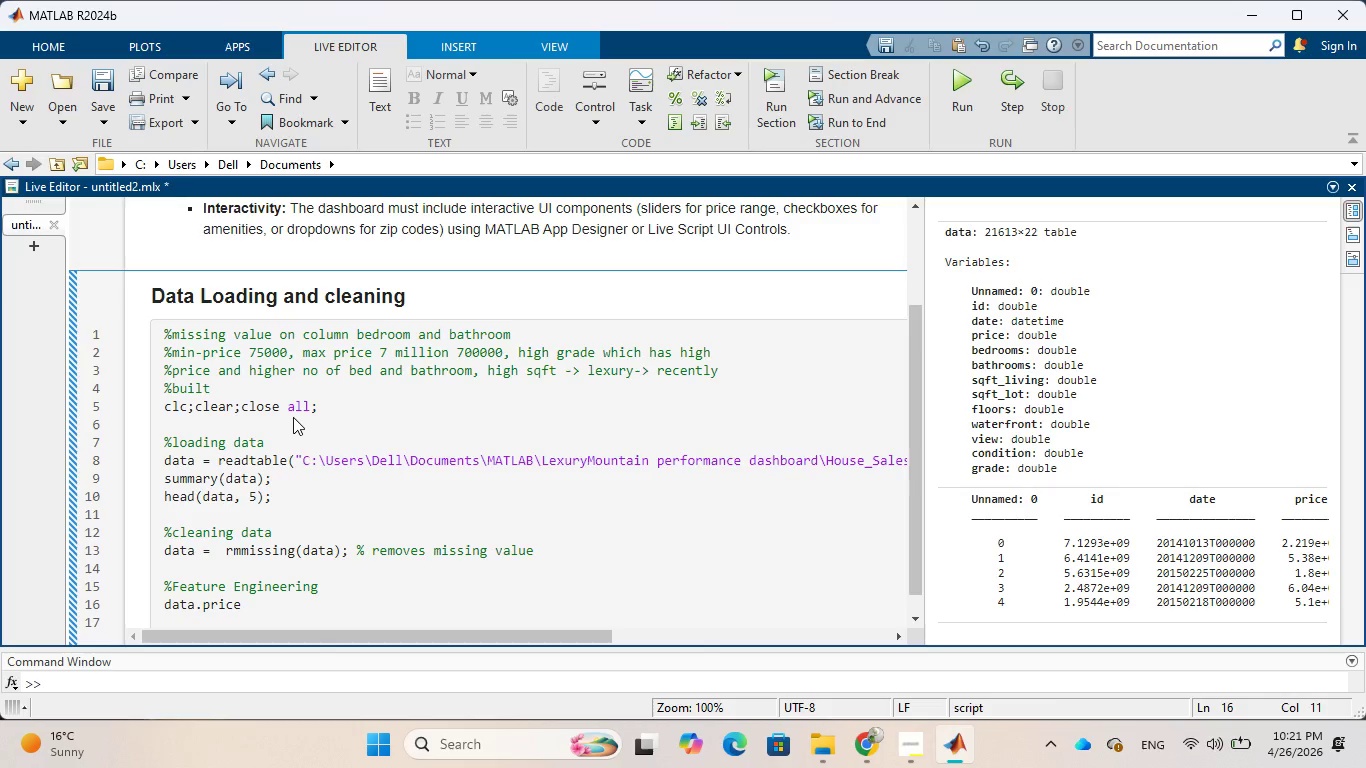 
key(Shift+Minus)
 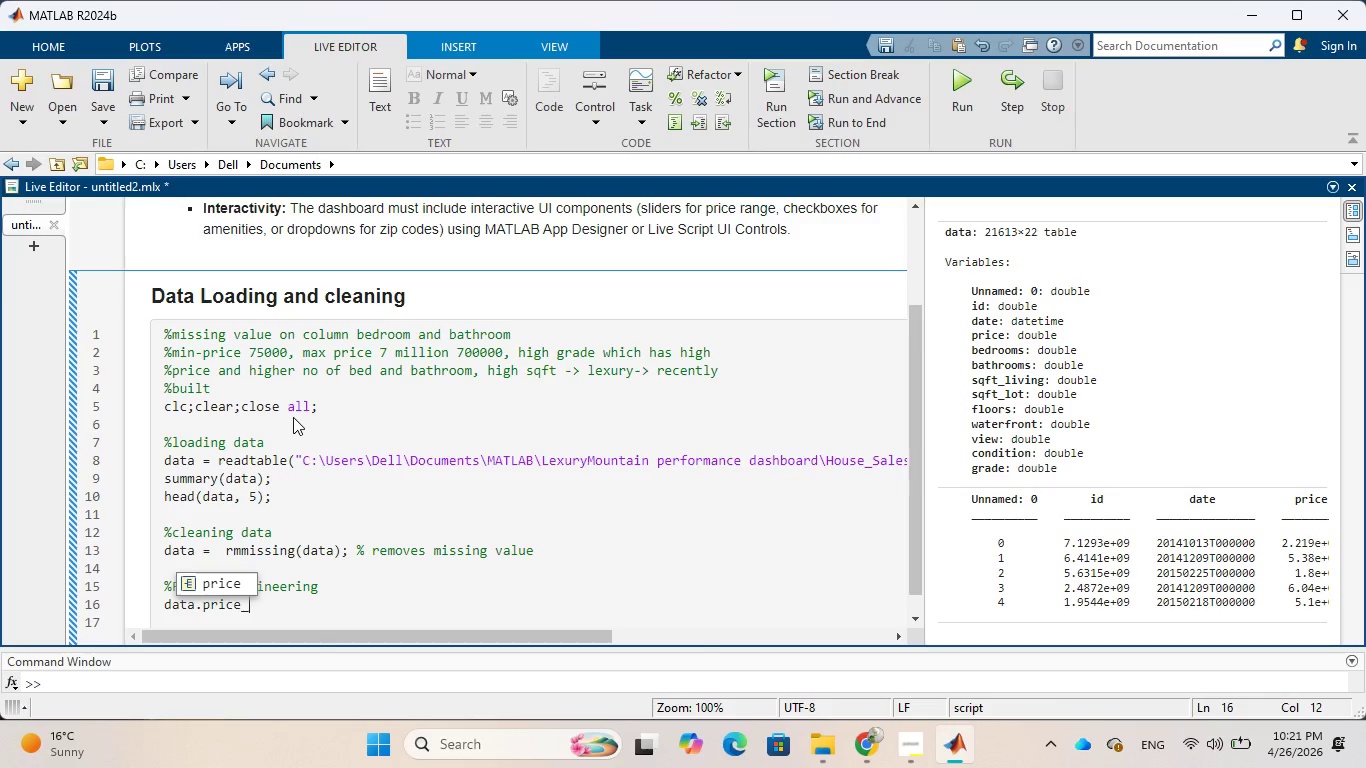 
type(per)
 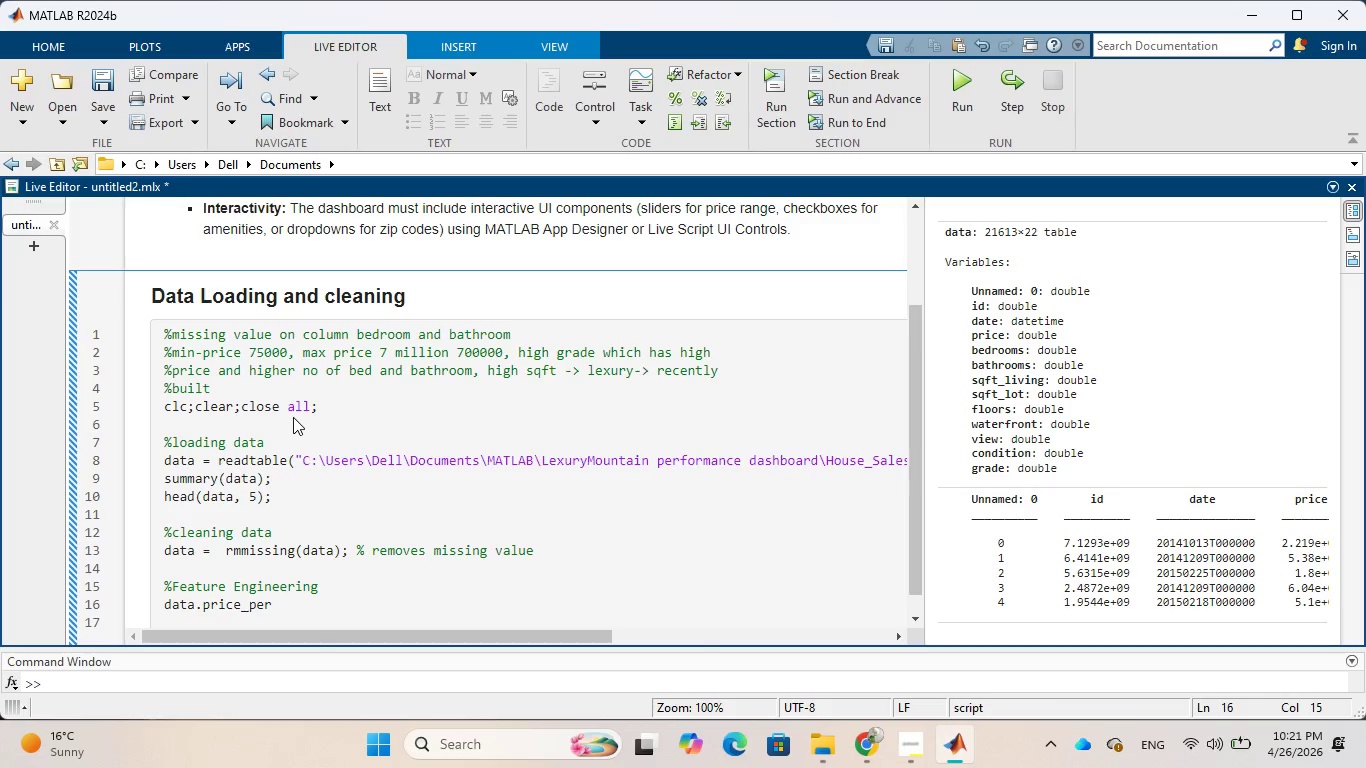 
wait(6.05)
 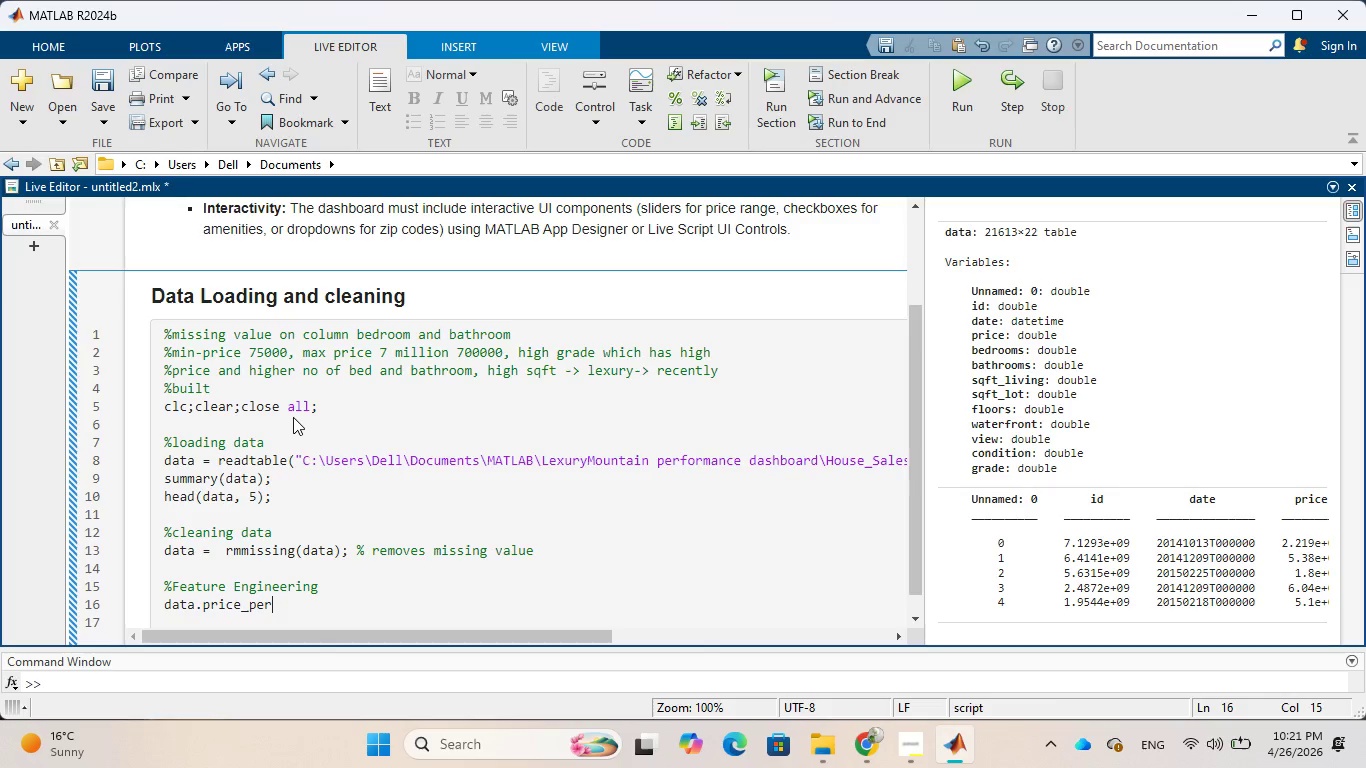 
type(_sqft = data.price)
 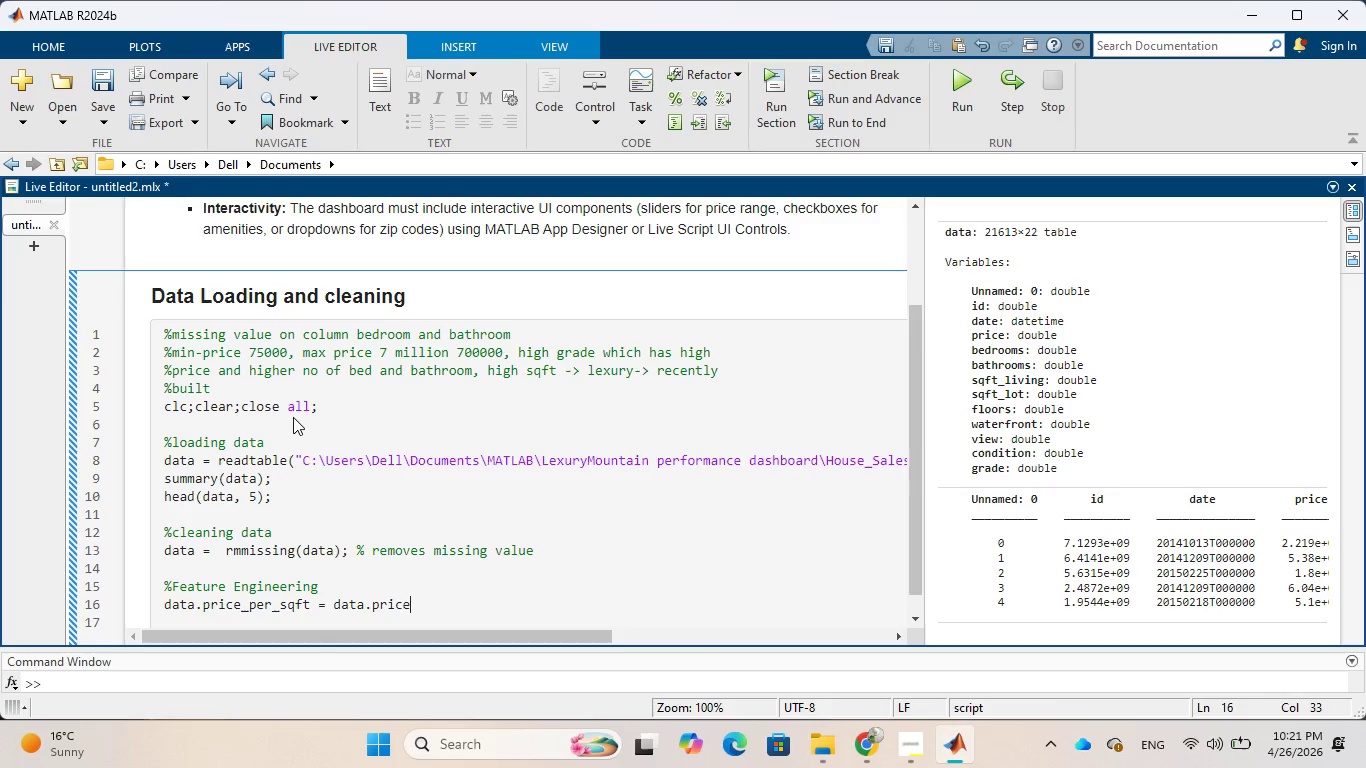 
wait(18.92)
 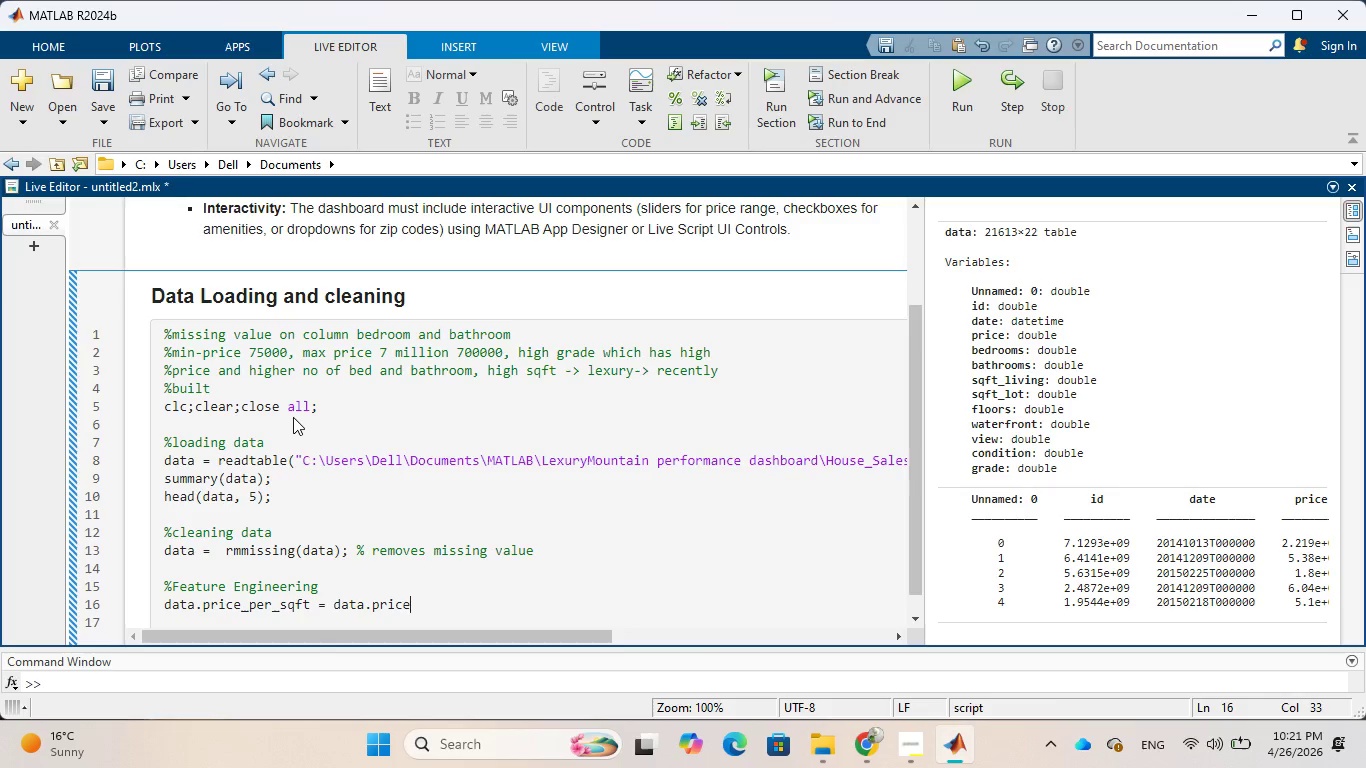 
key(Space)
 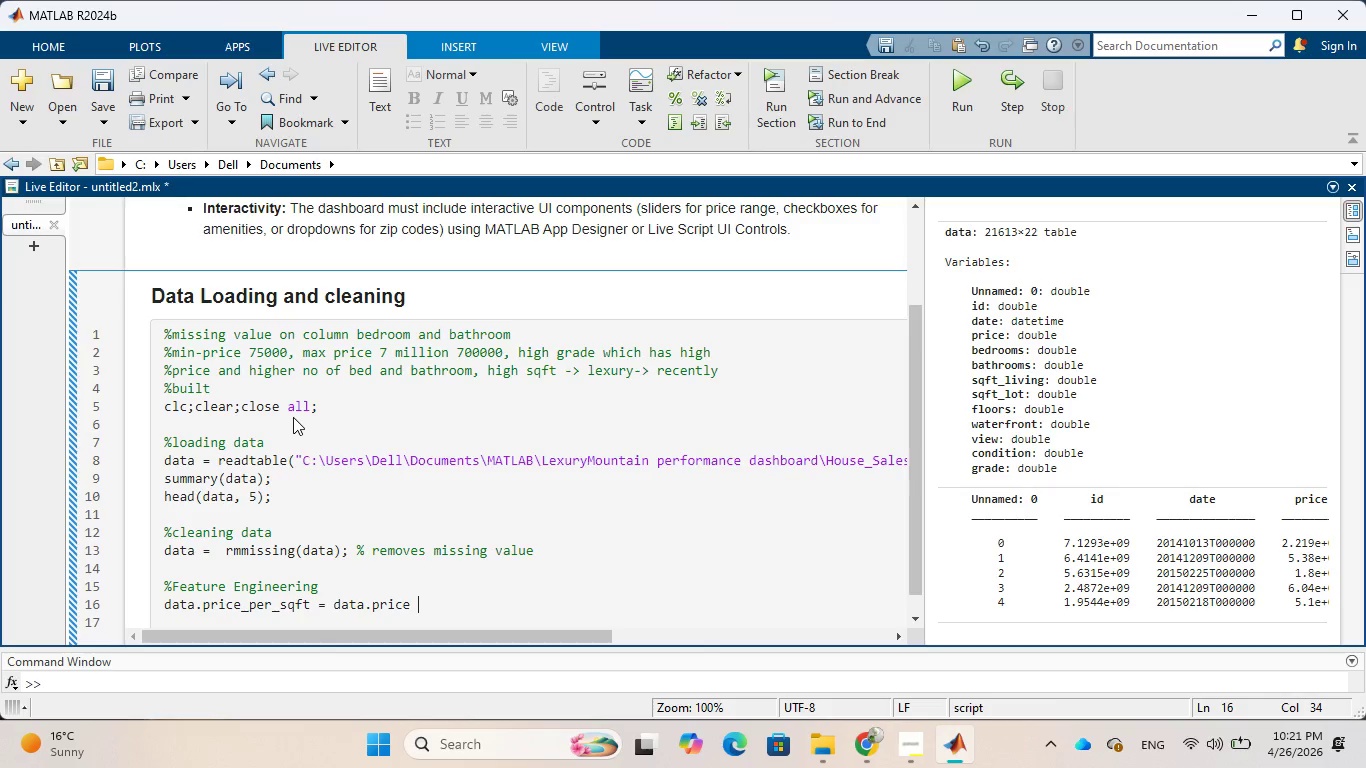 
key(Period)
 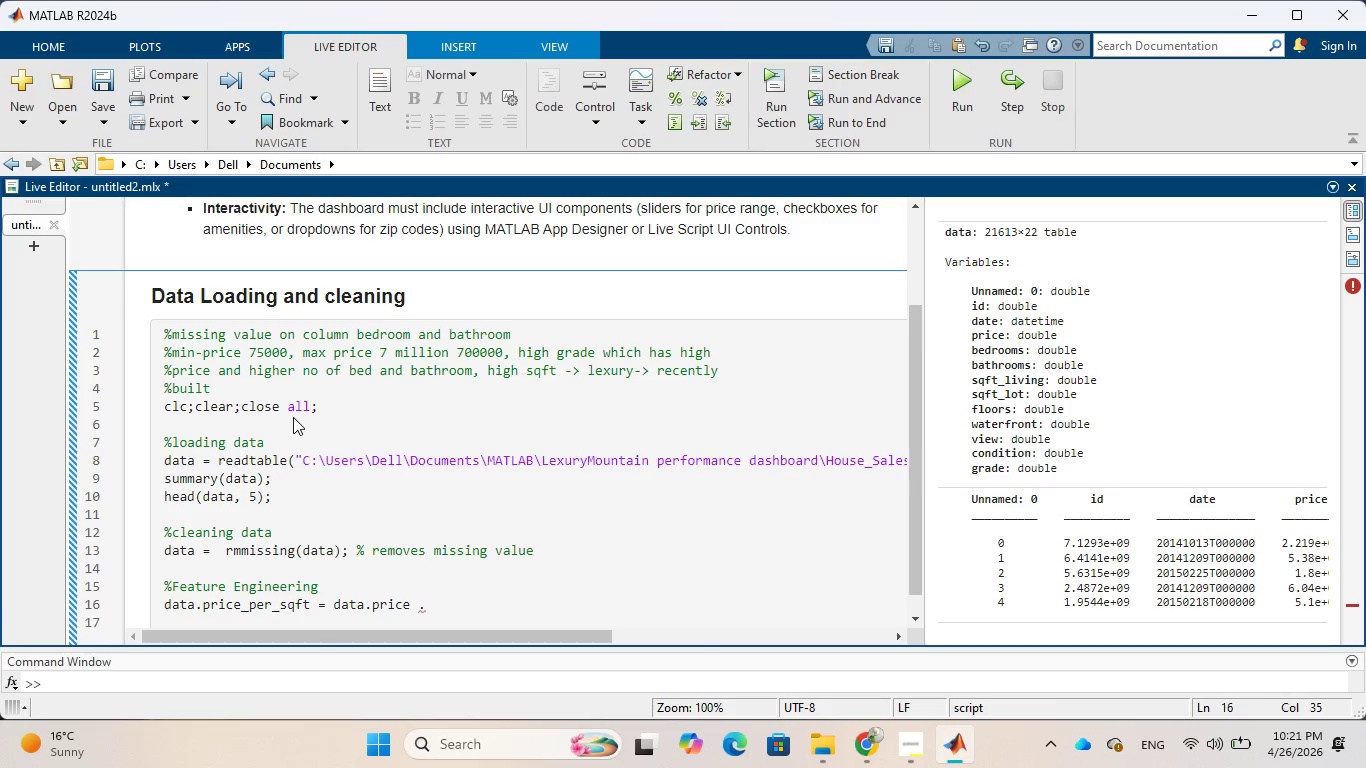 
key(Slash)
 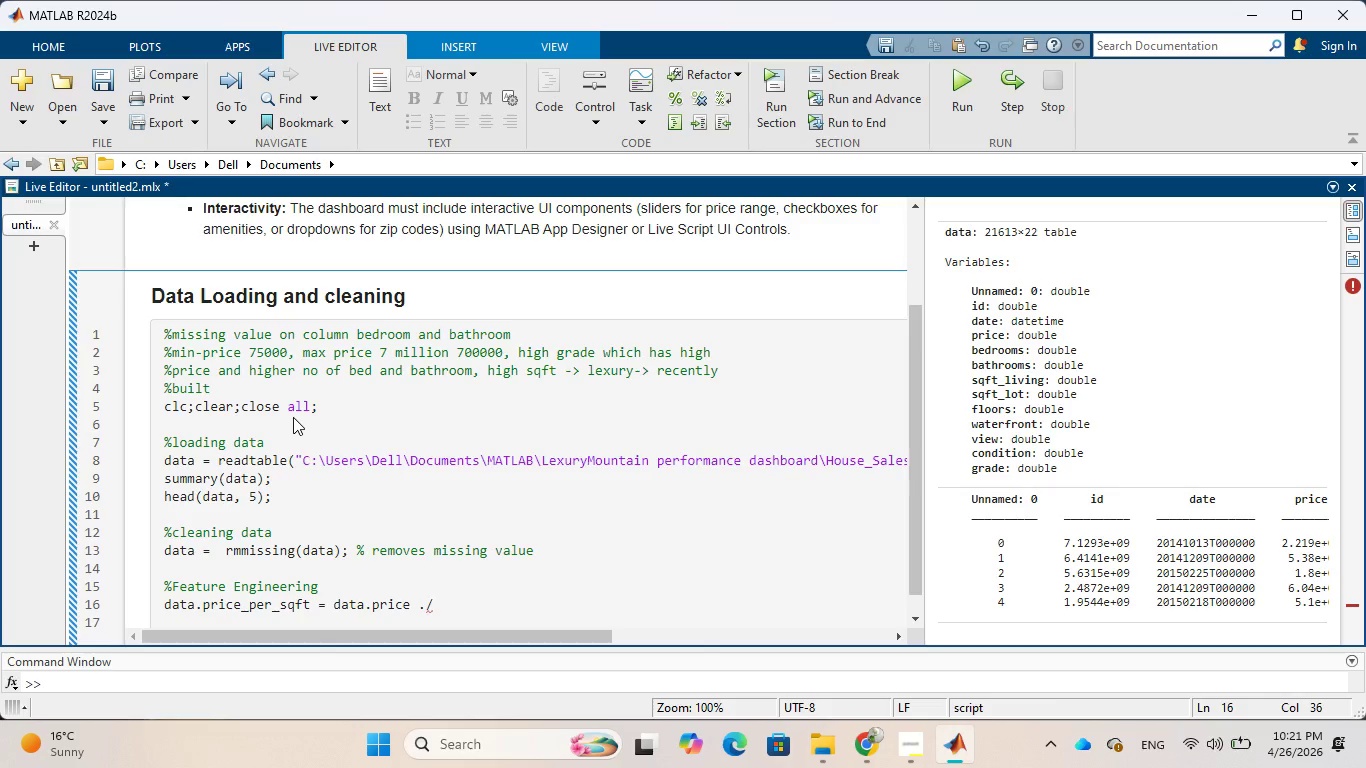 
type( data.)
 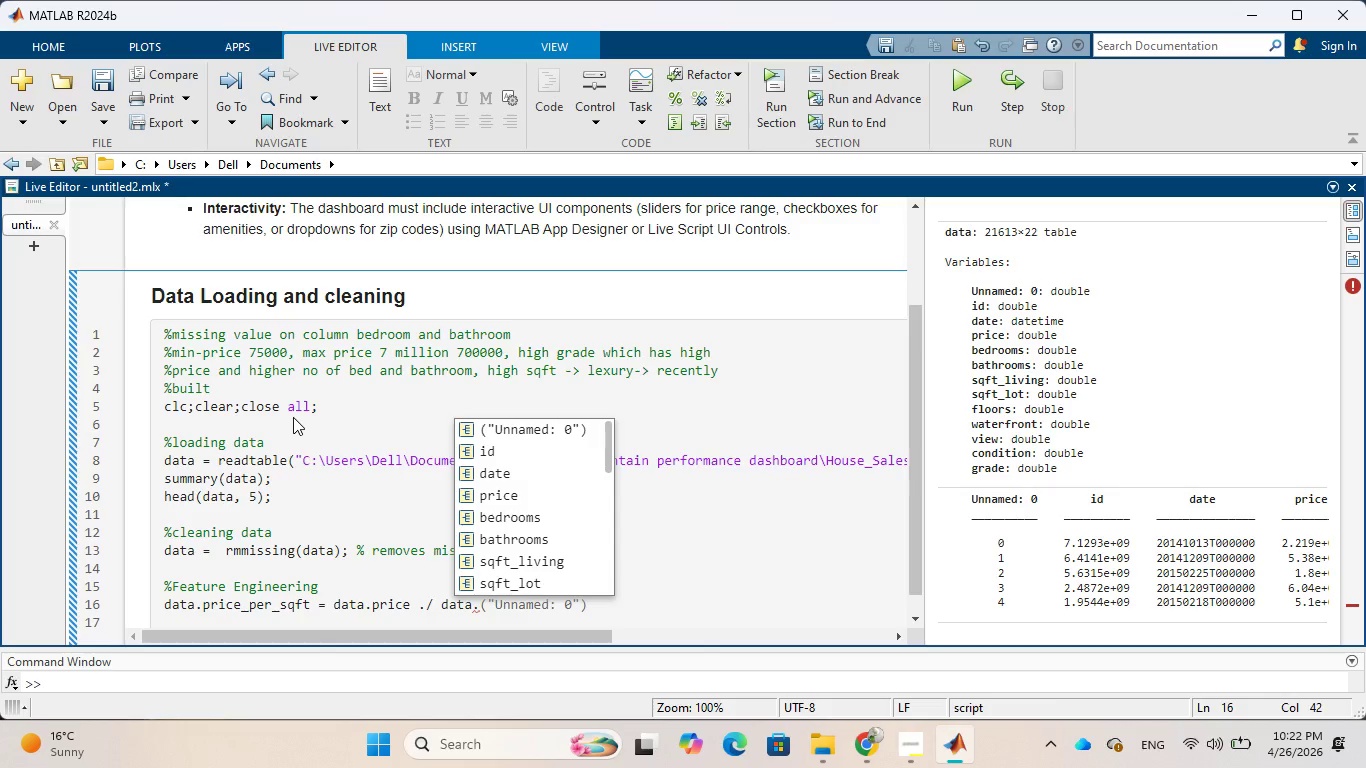 
wait(38.23)
 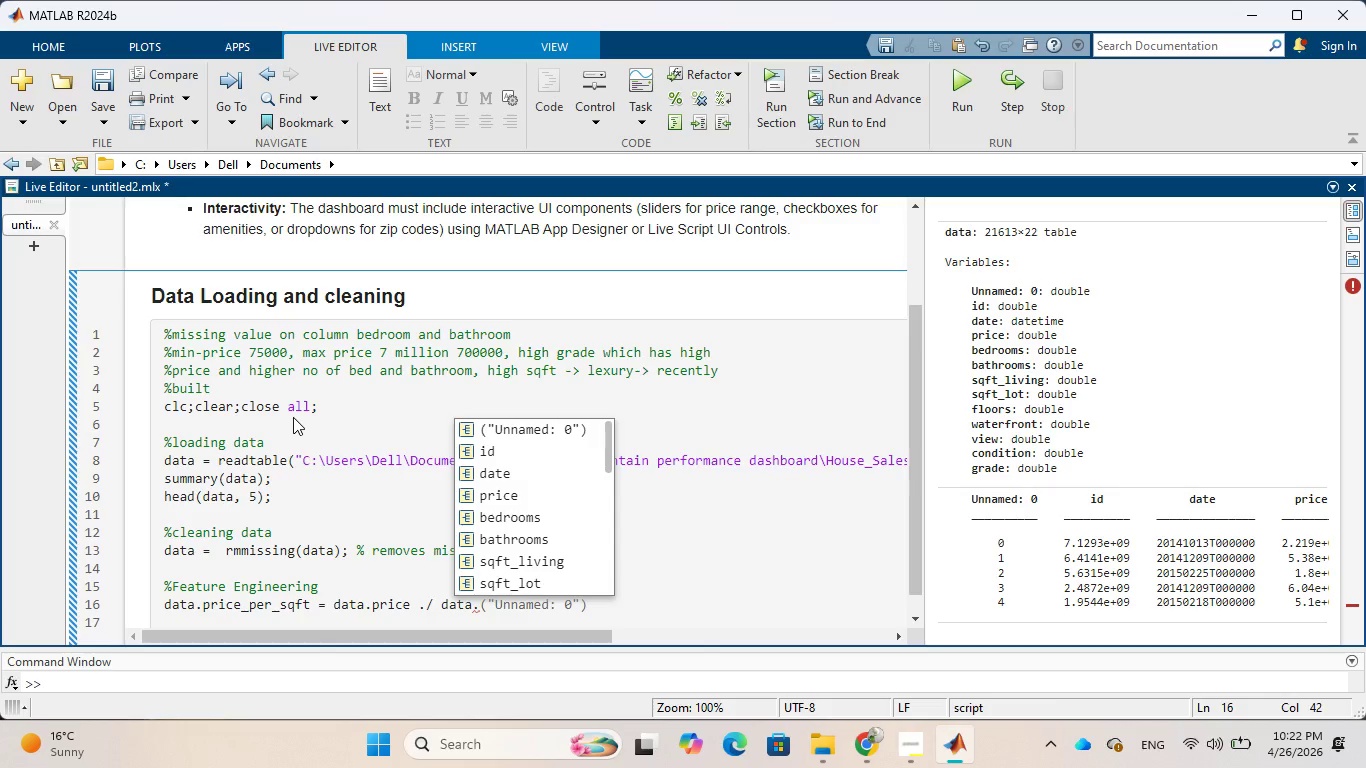 
left_click([496, 555])
 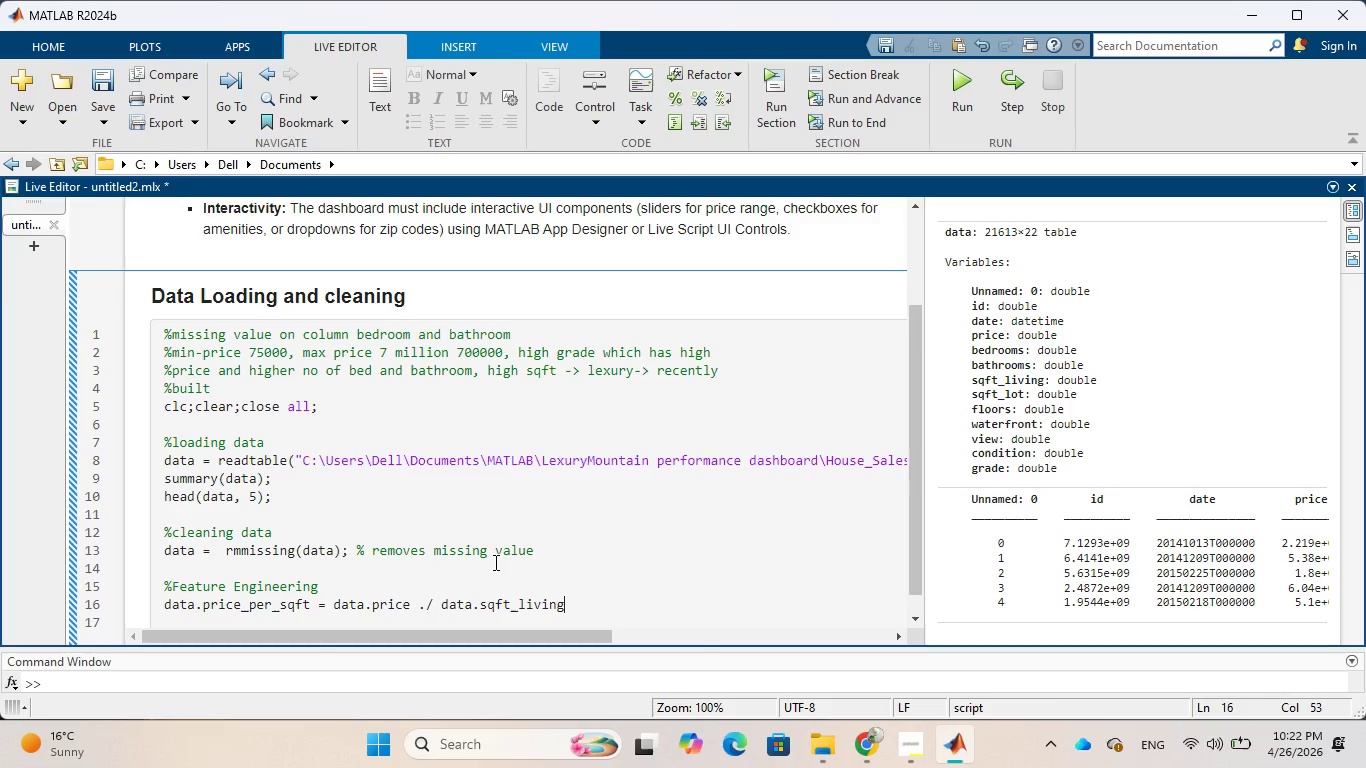 
wait(7.41)
 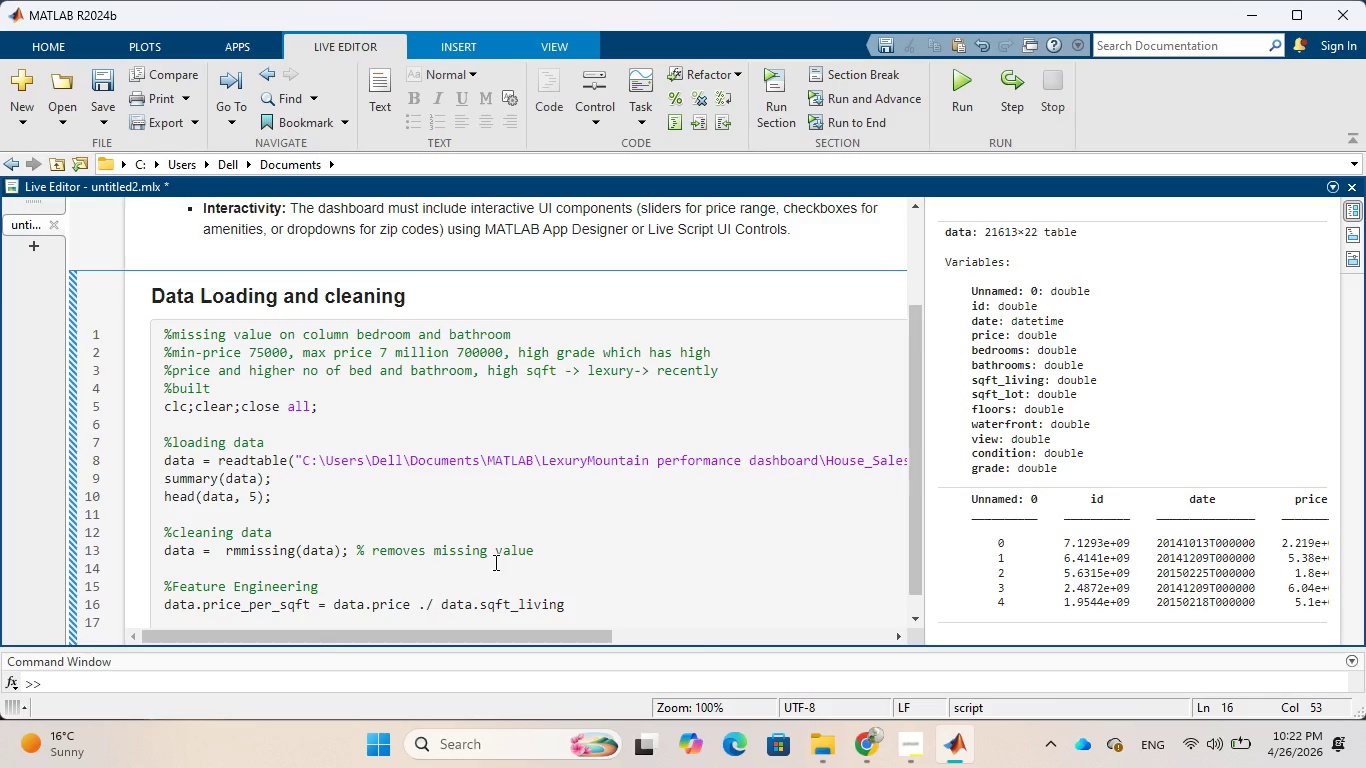 
key(Semicolon)
 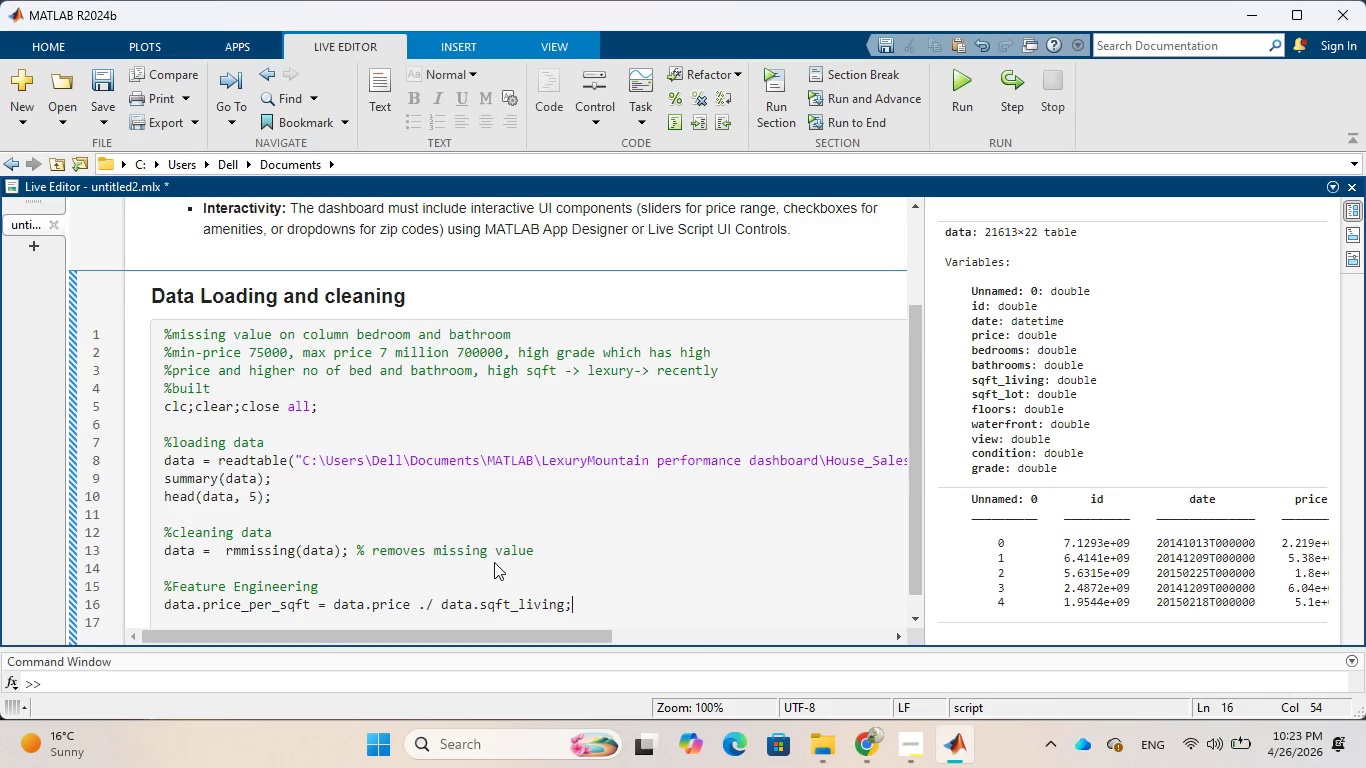 
wait(45.45)
 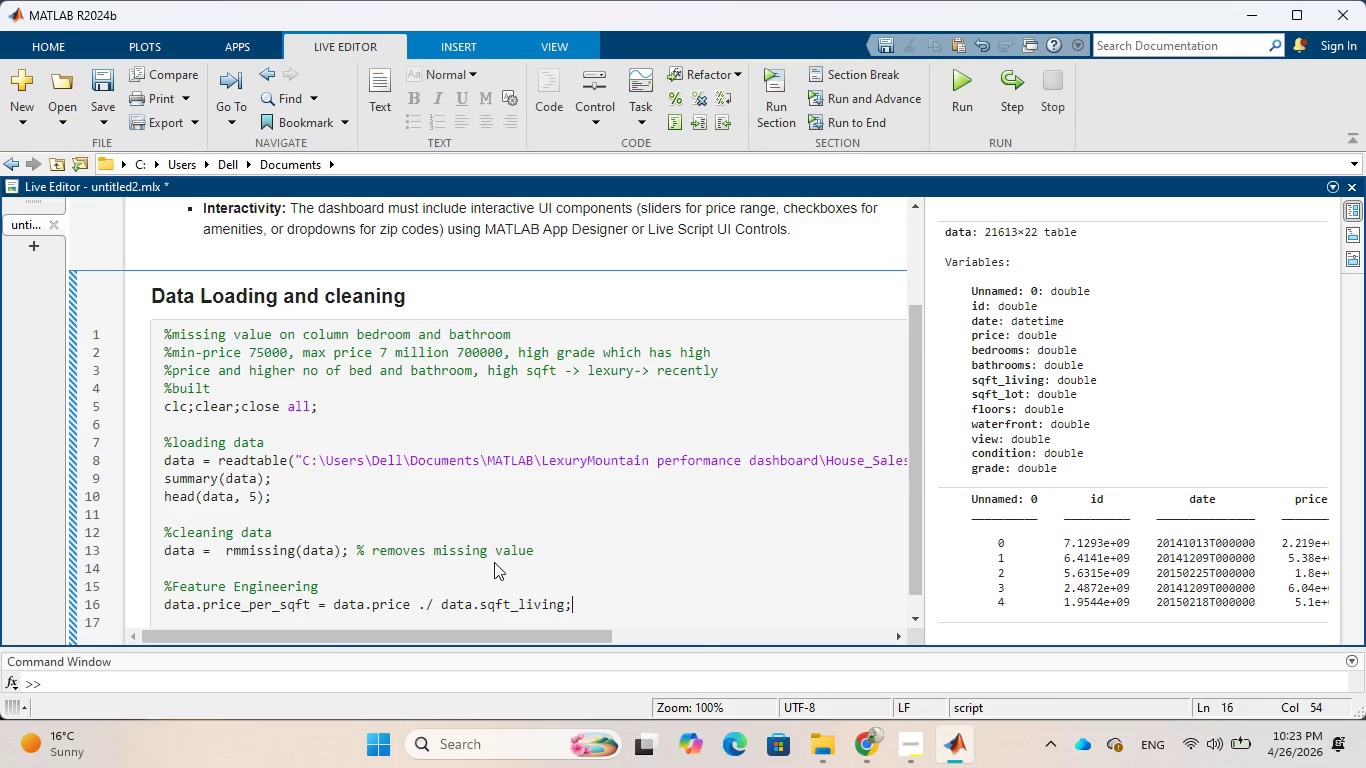 
left_click([775, 105])
 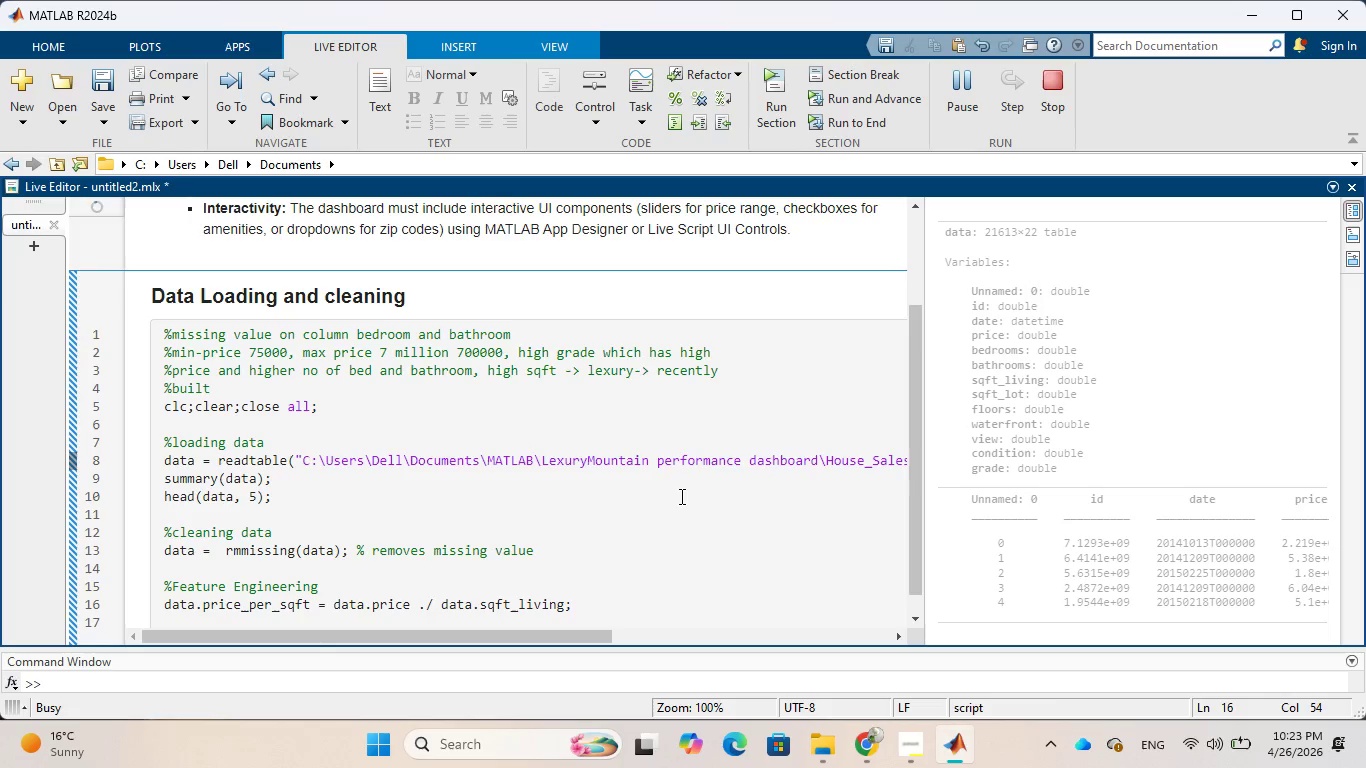 
wait(5.44)
 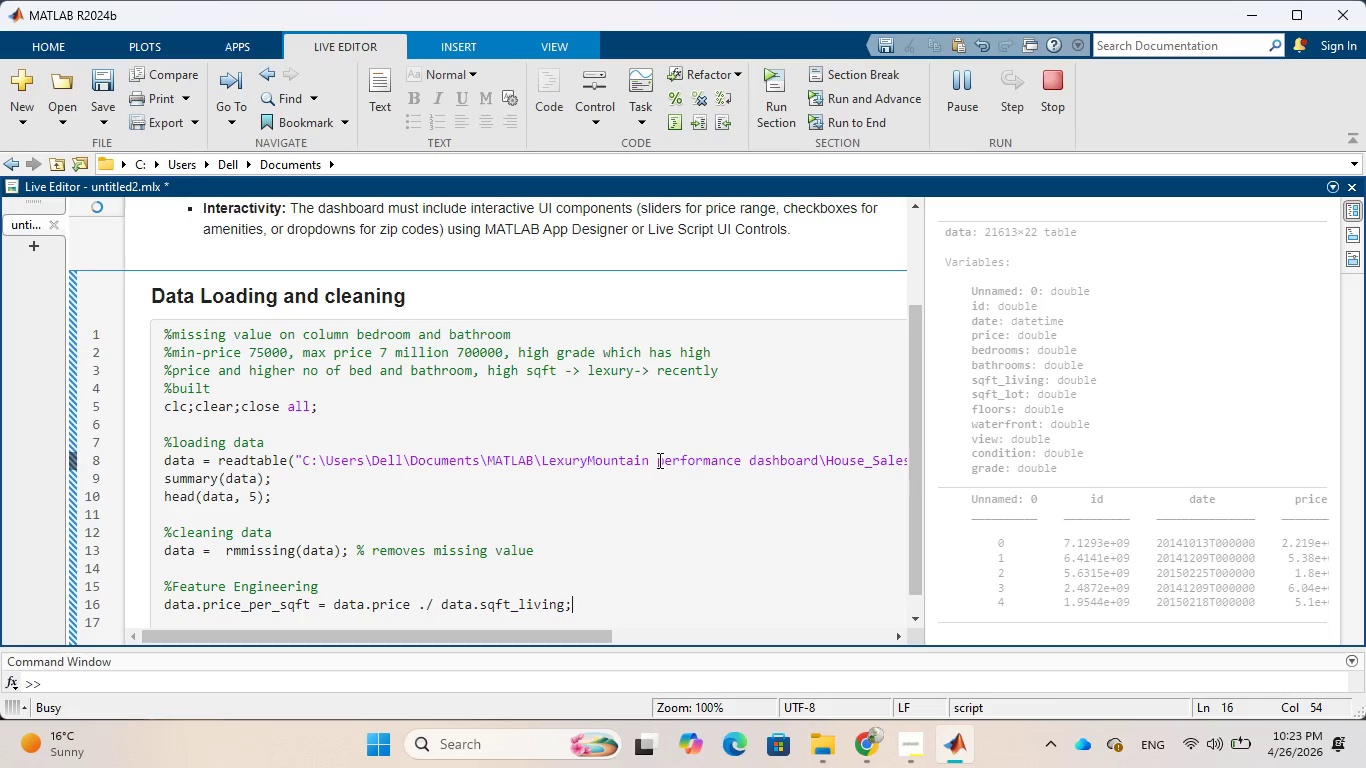 
scroll: coordinate [670, 521], scroll_direction: down, amount: 2.0
 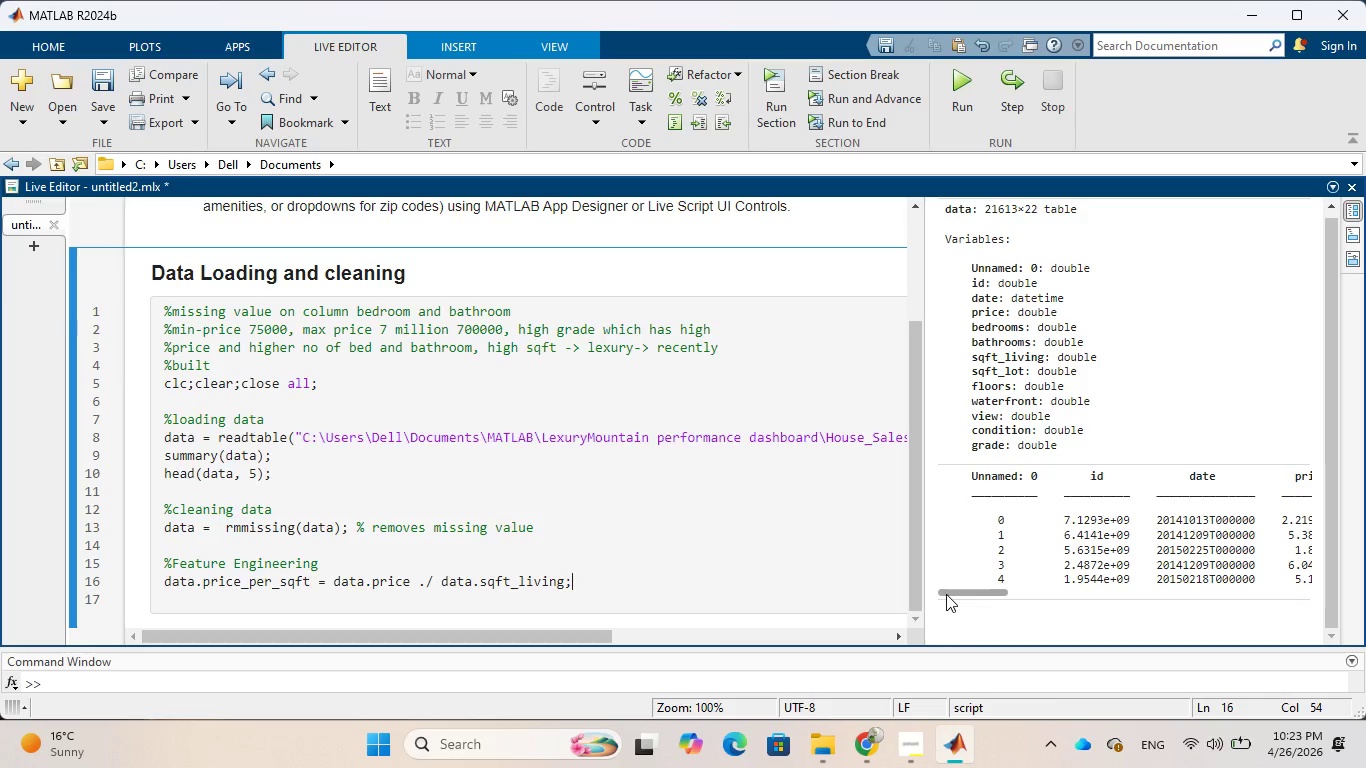 
left_click_drag(start_coordinate=[946, 593], to_coordinate=[929, 613])
 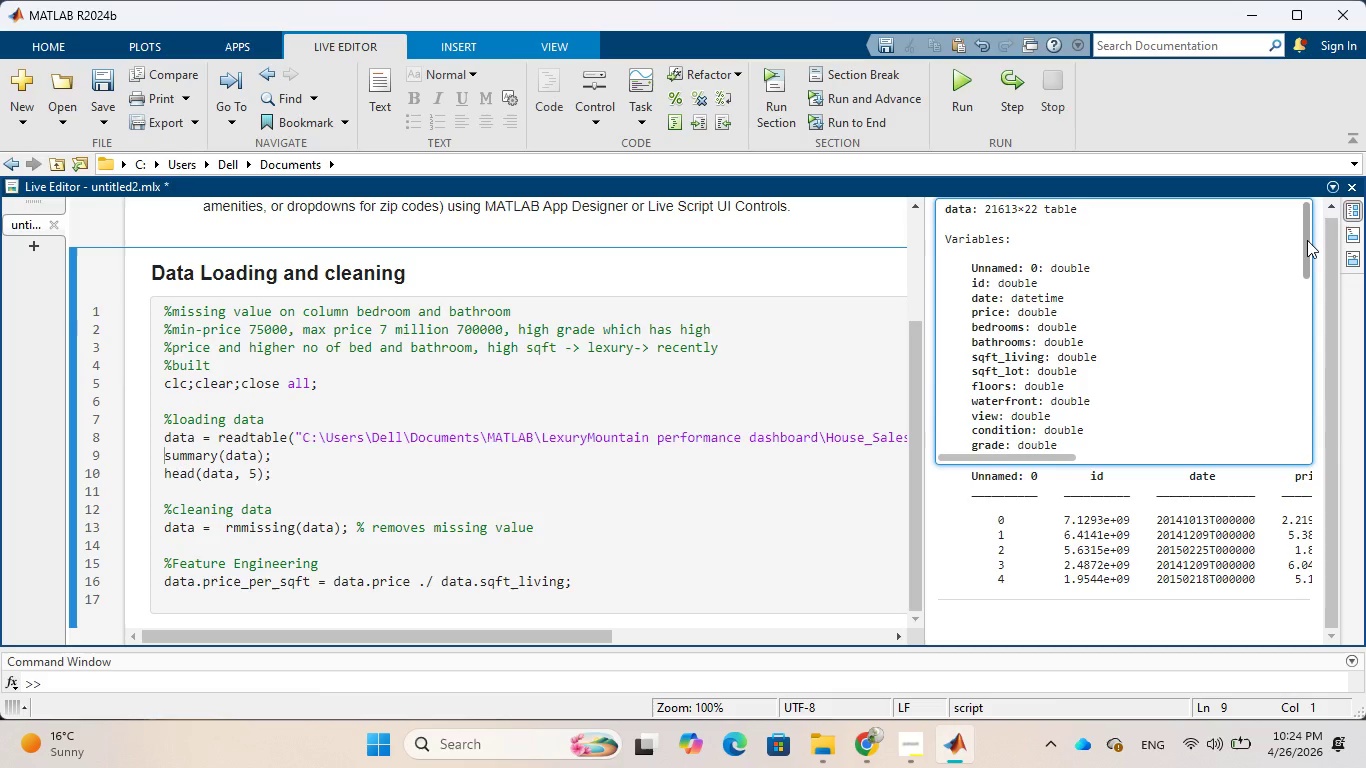 
wait(6.33)
 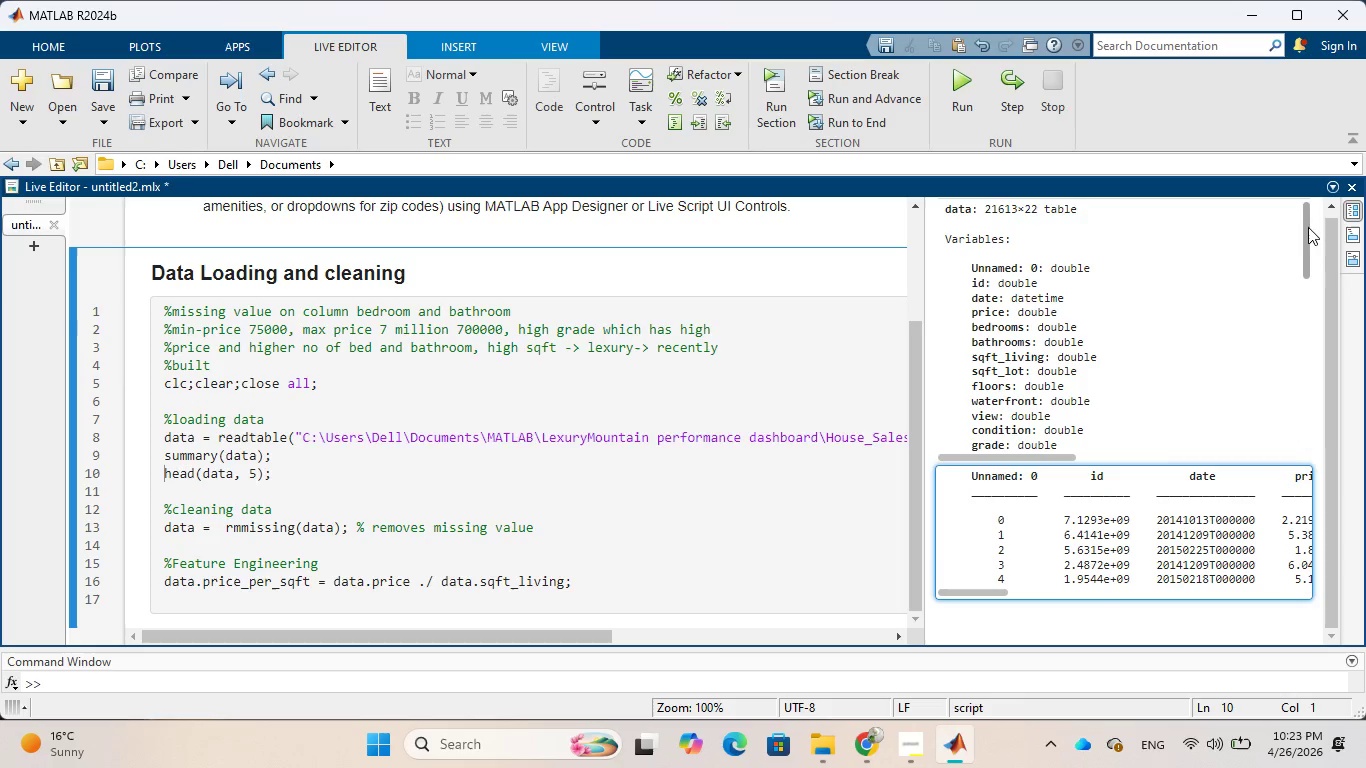 
left_click([1307, 240])
 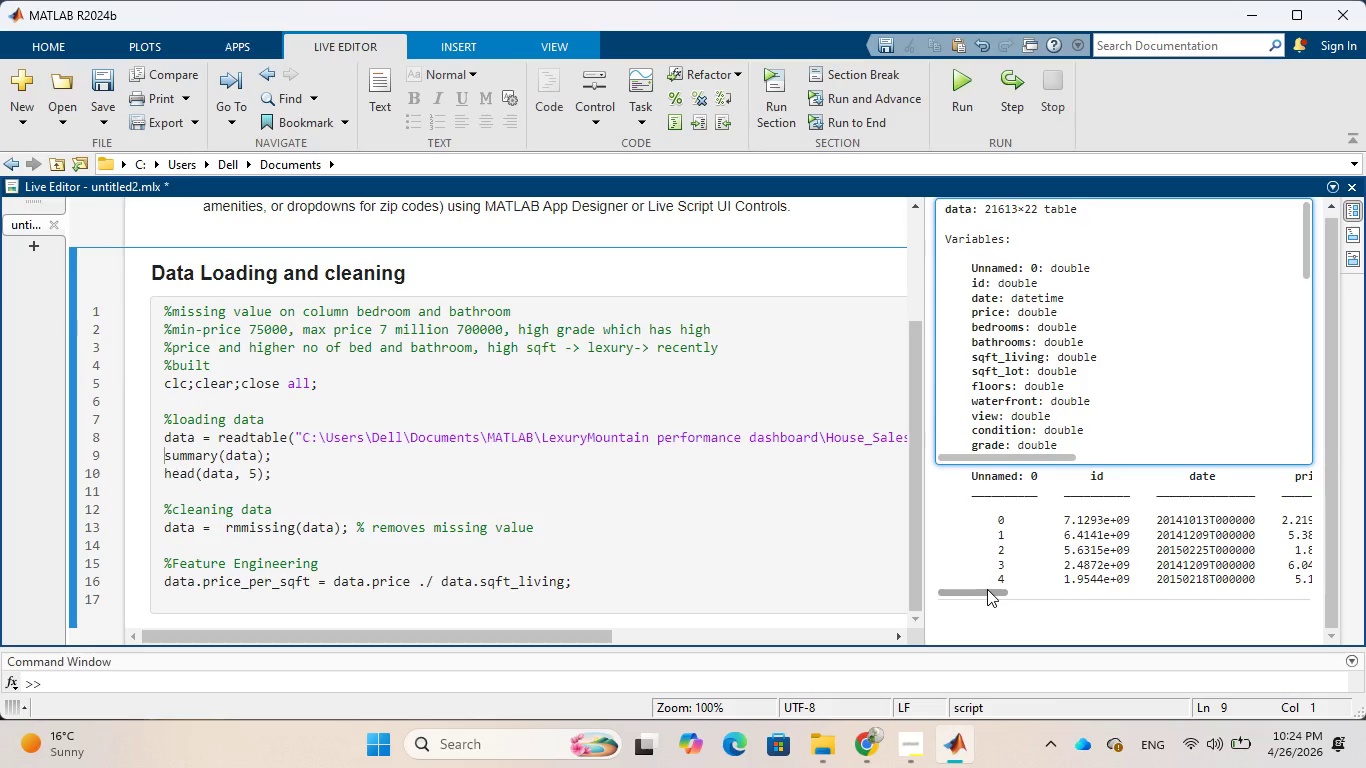 
wait(5.31)
 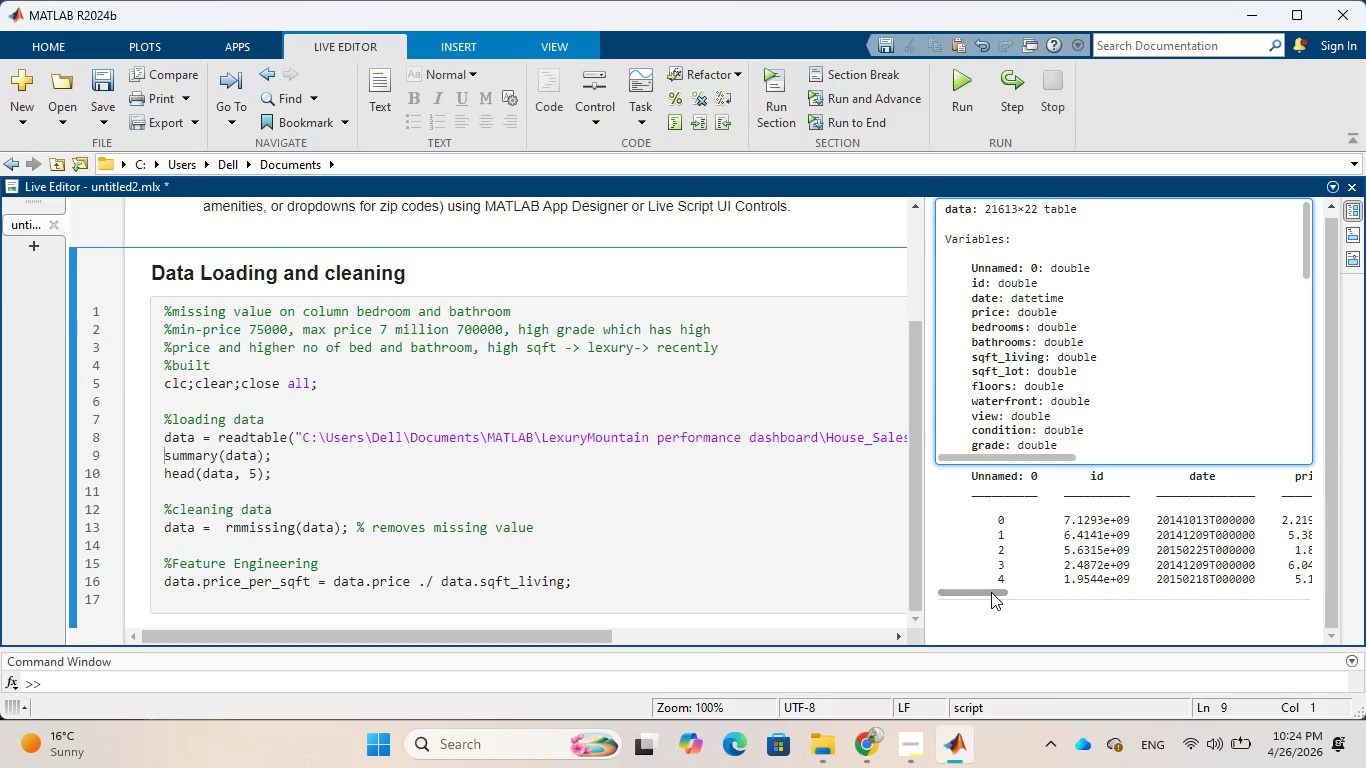 
left_click_drag(start_coordinate=[987, 589], to_coordinate=[1321, 601])
 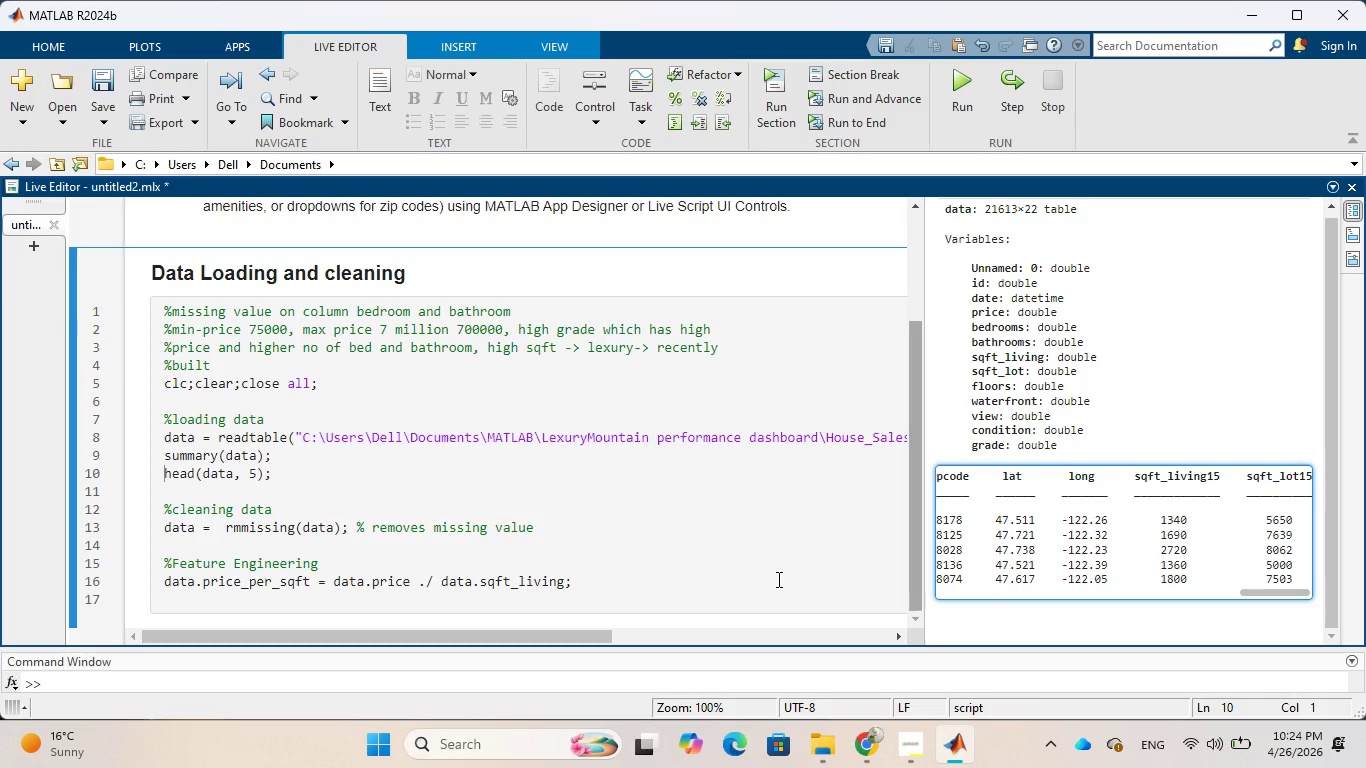 
wait(35.45)
 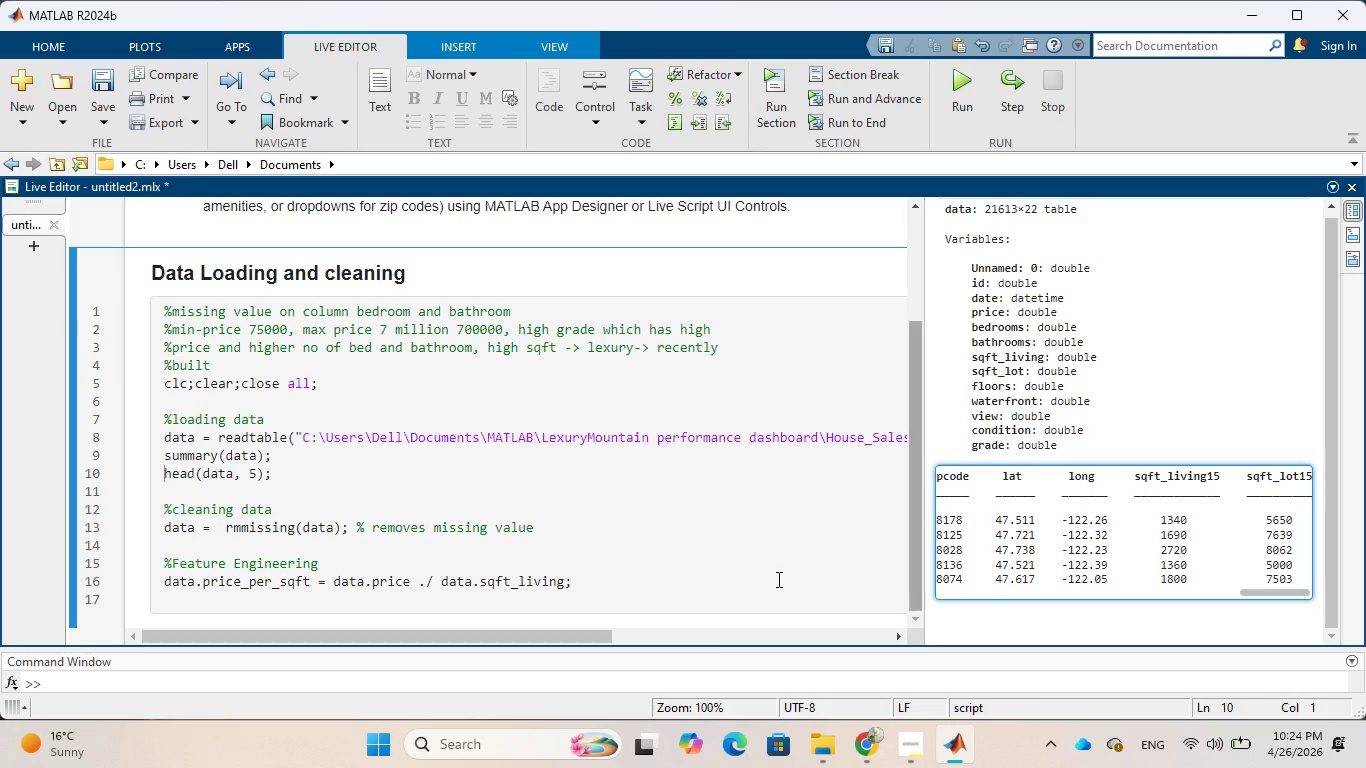 
left_click([854, 681])
 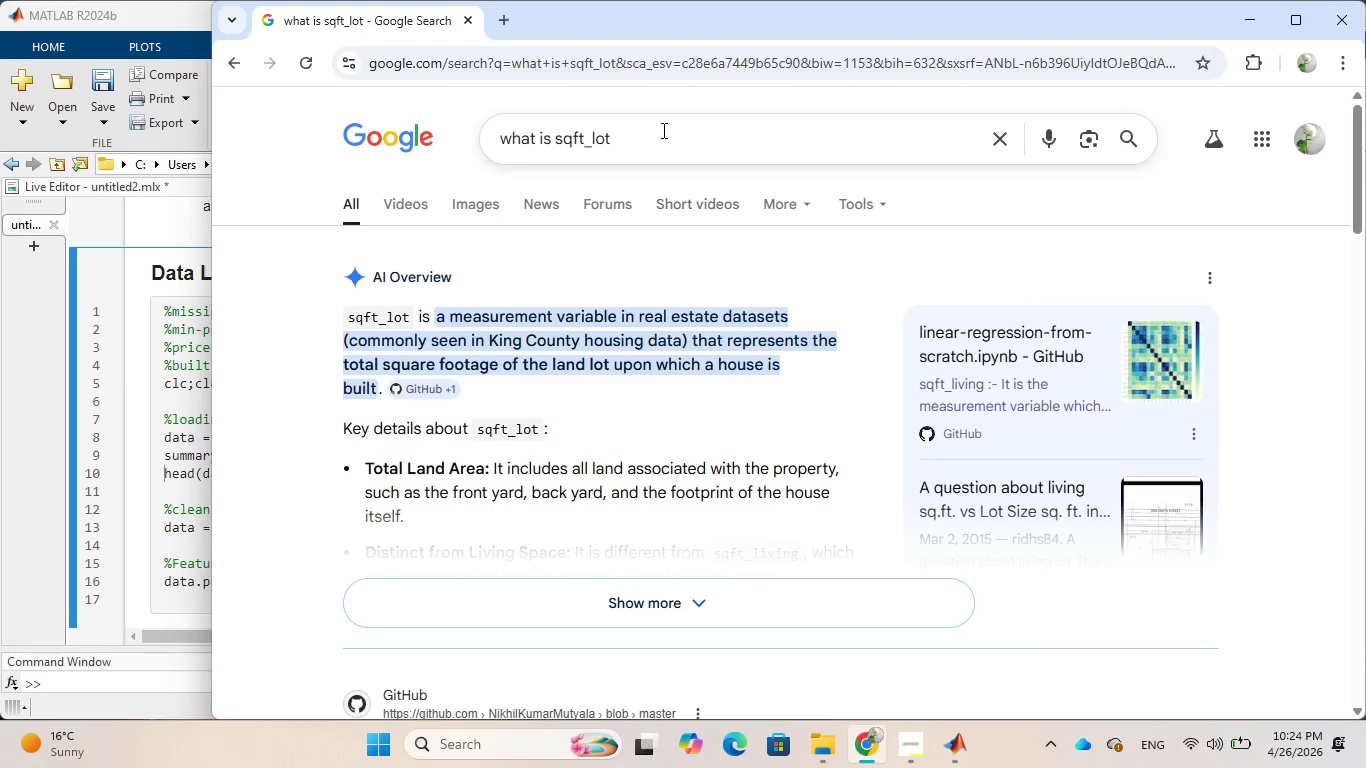 
left_click([659, 147])
 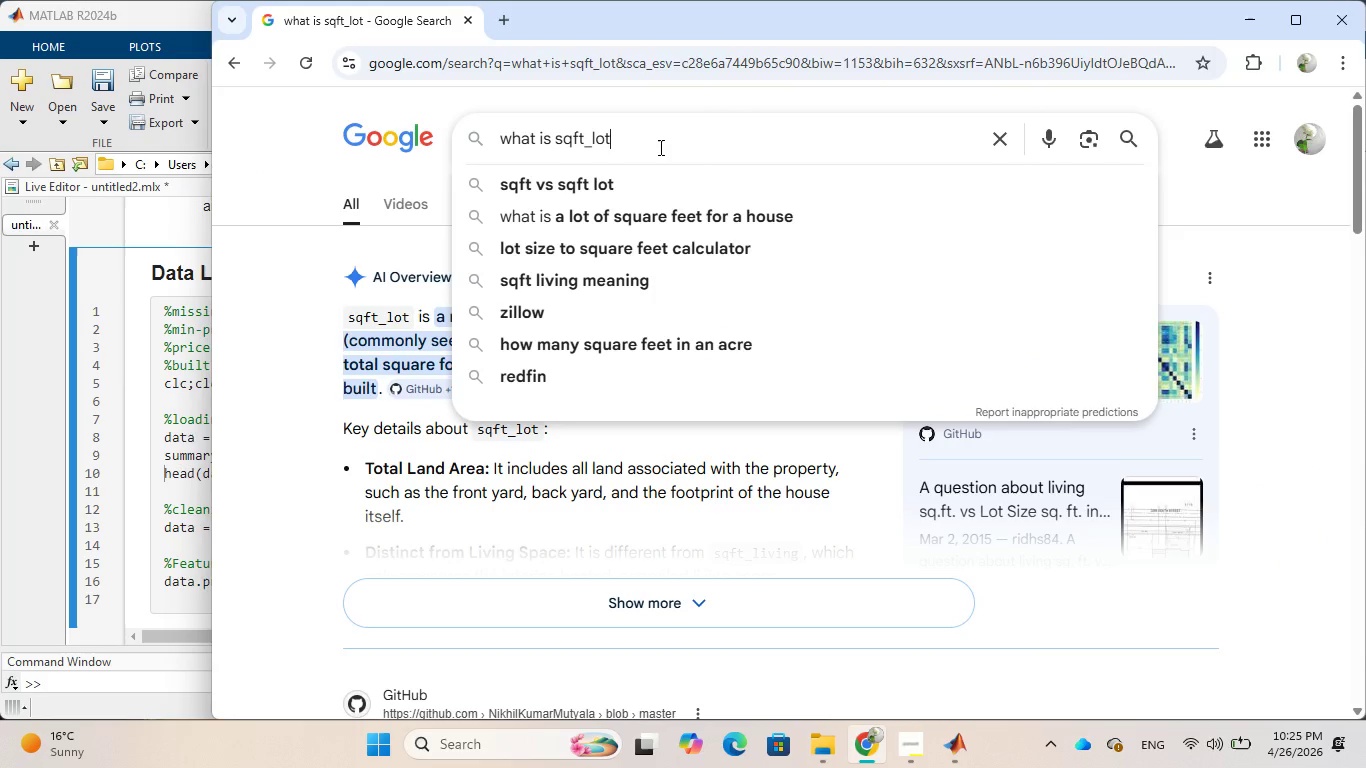 
hold_key(key=Backspace, duration=1.0)
 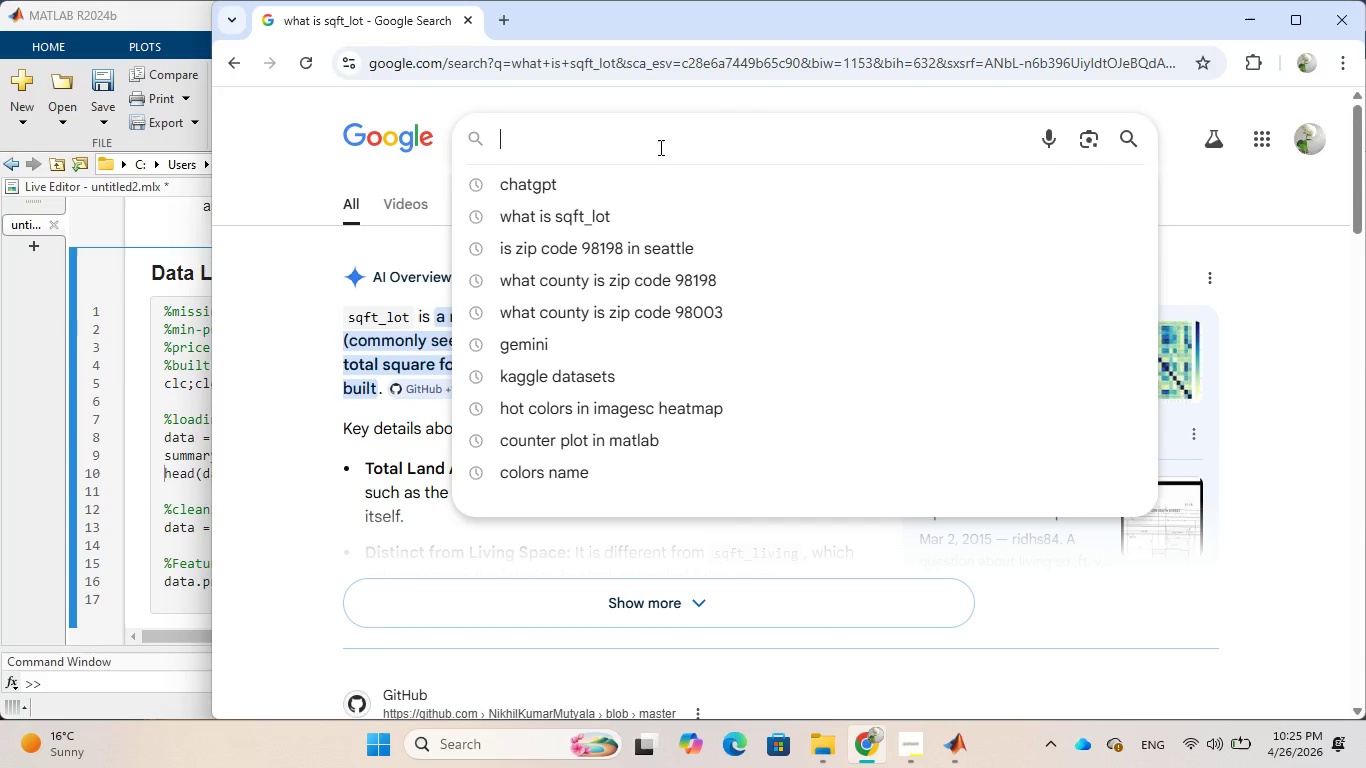 
hold_key(key=Backspace, duration=11.02)
 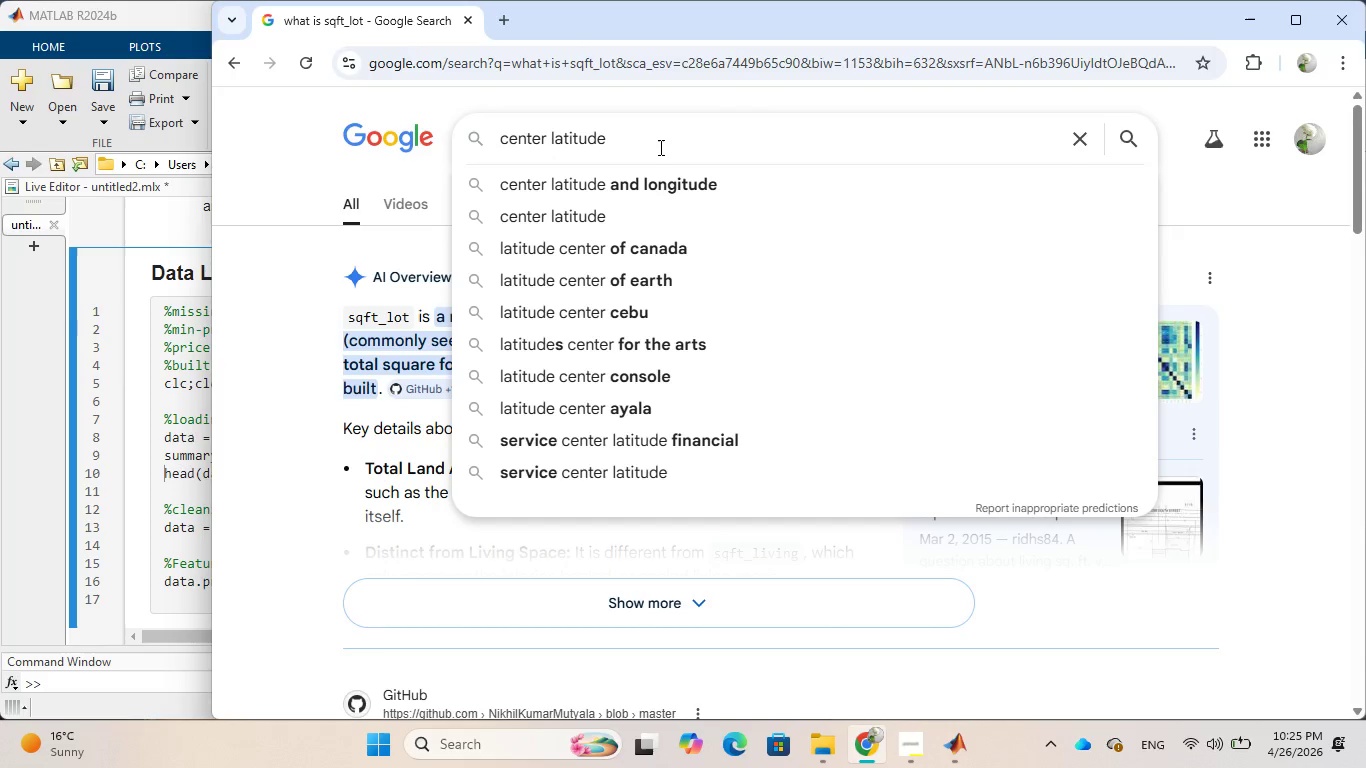 
type(center latitude )
 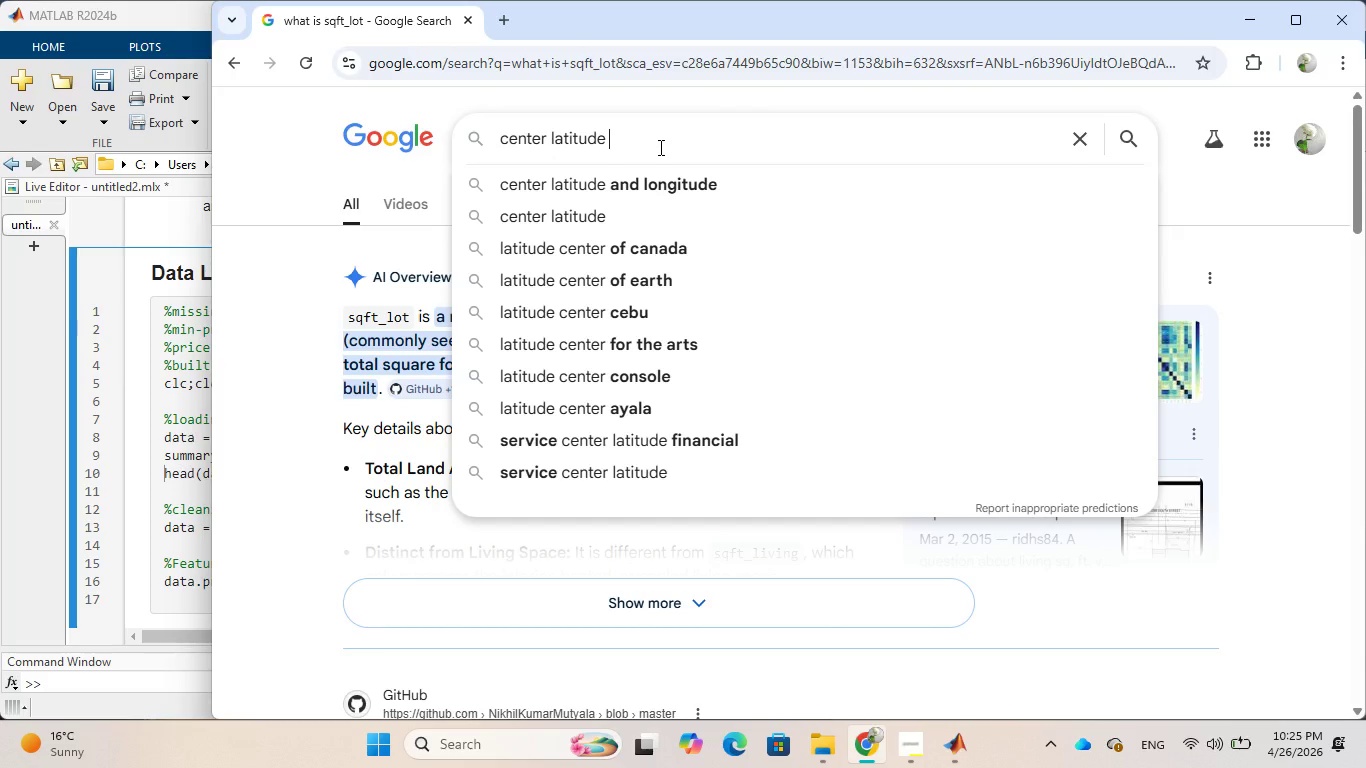 
type( and longitude of Seattle)
 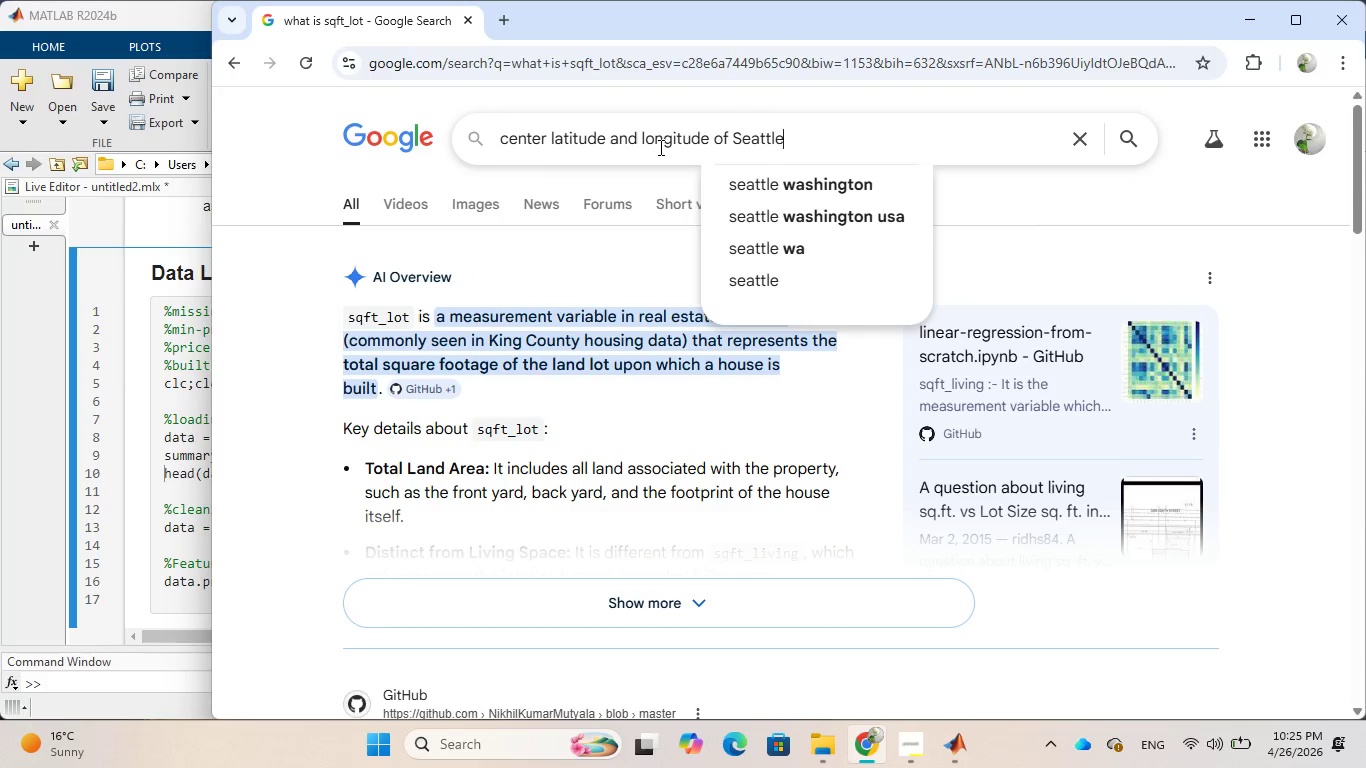 
key(Enter)
 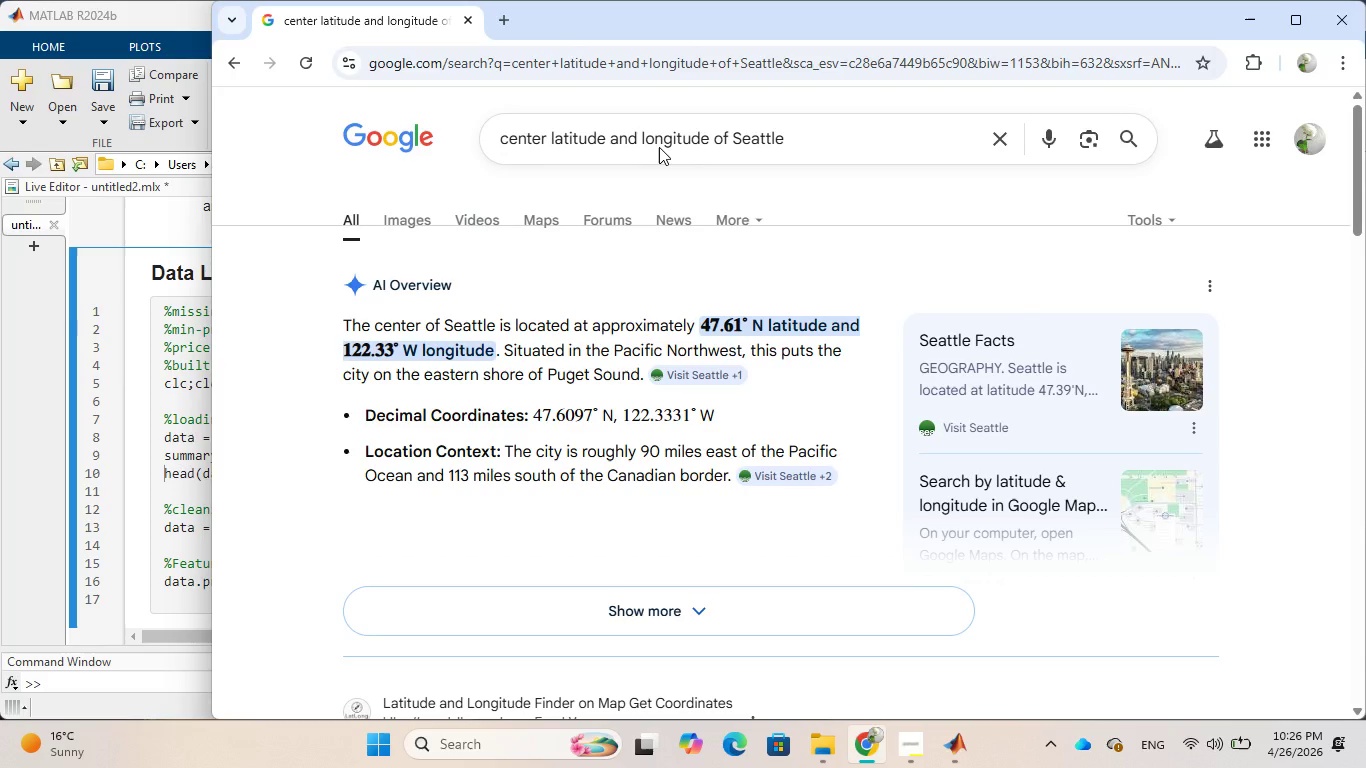 
wait(39.59)
 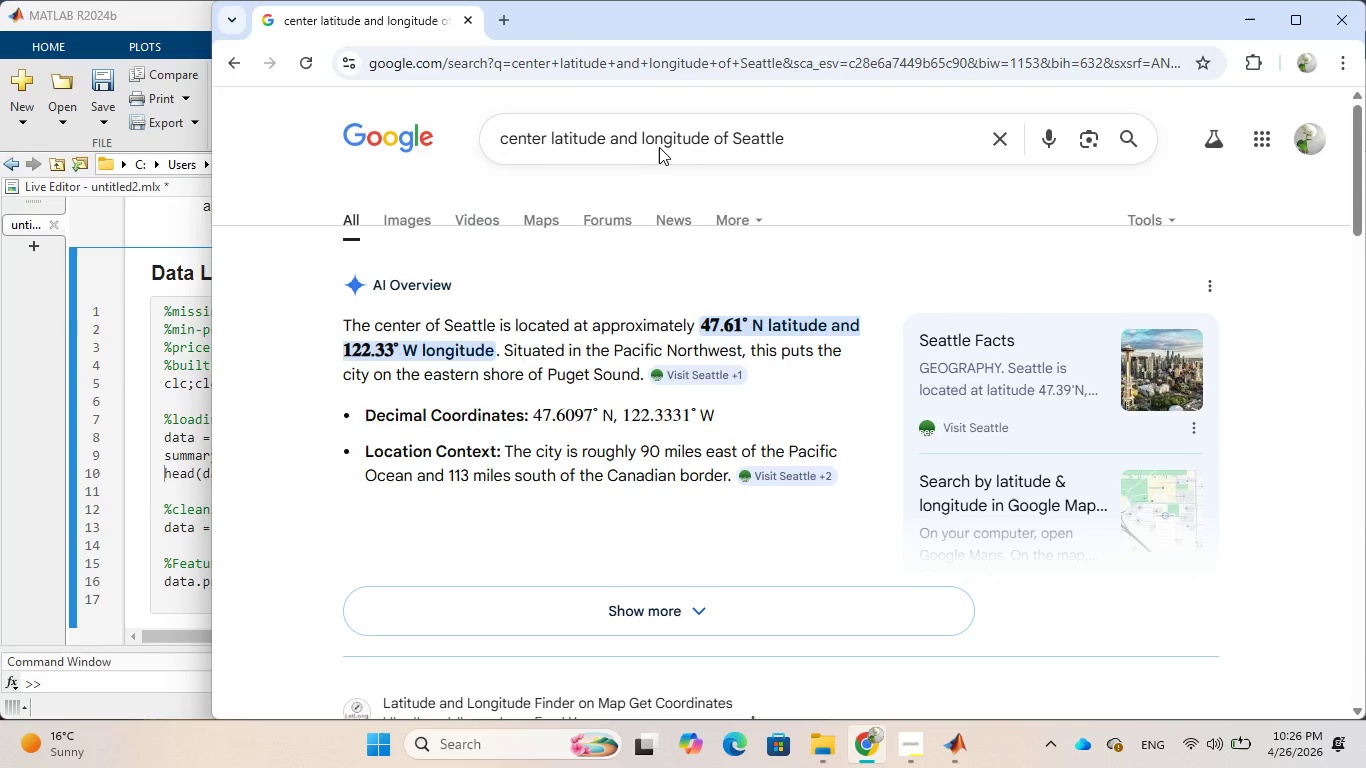 
scroll: coordinate [719, 568], scroll_direction: down, amount: 2.0
 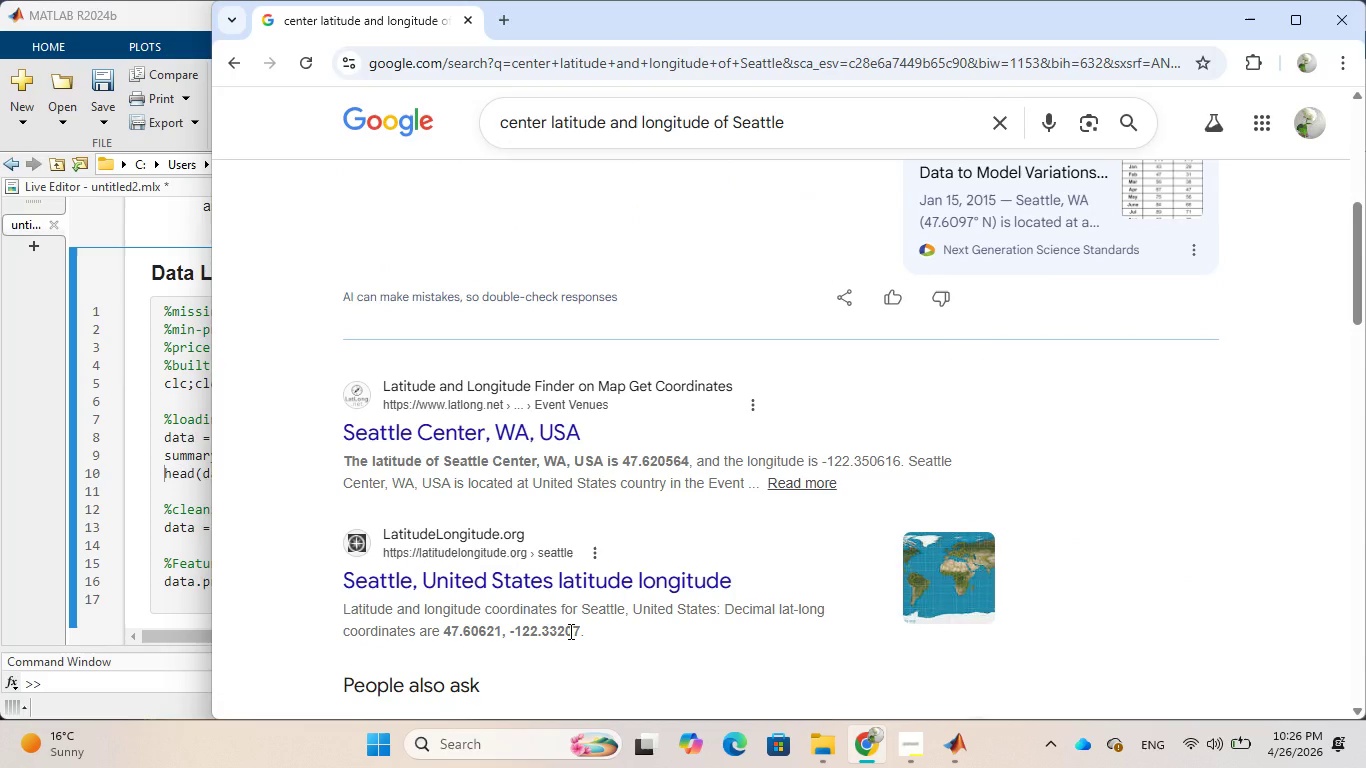 
wait(12.33)
 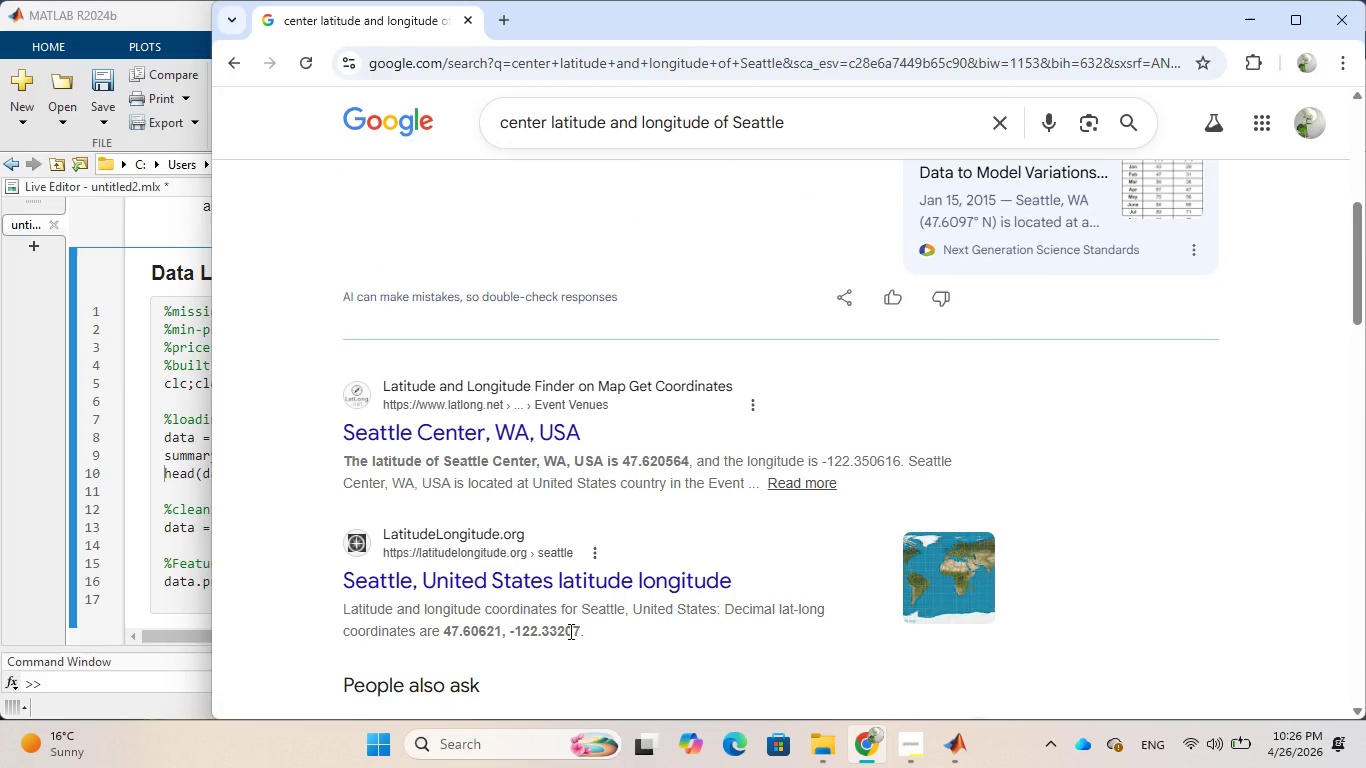 
left_click([544, 435])
 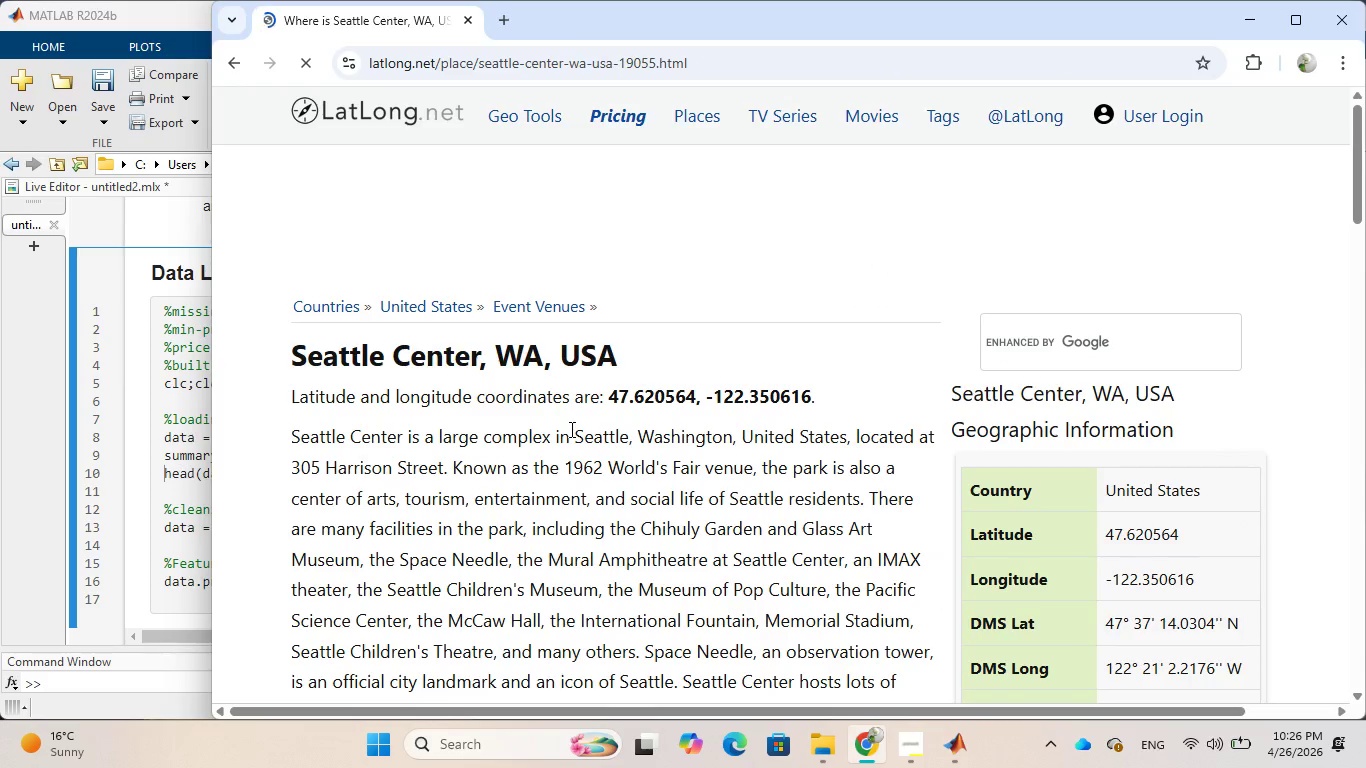 
wait(8.7)
 